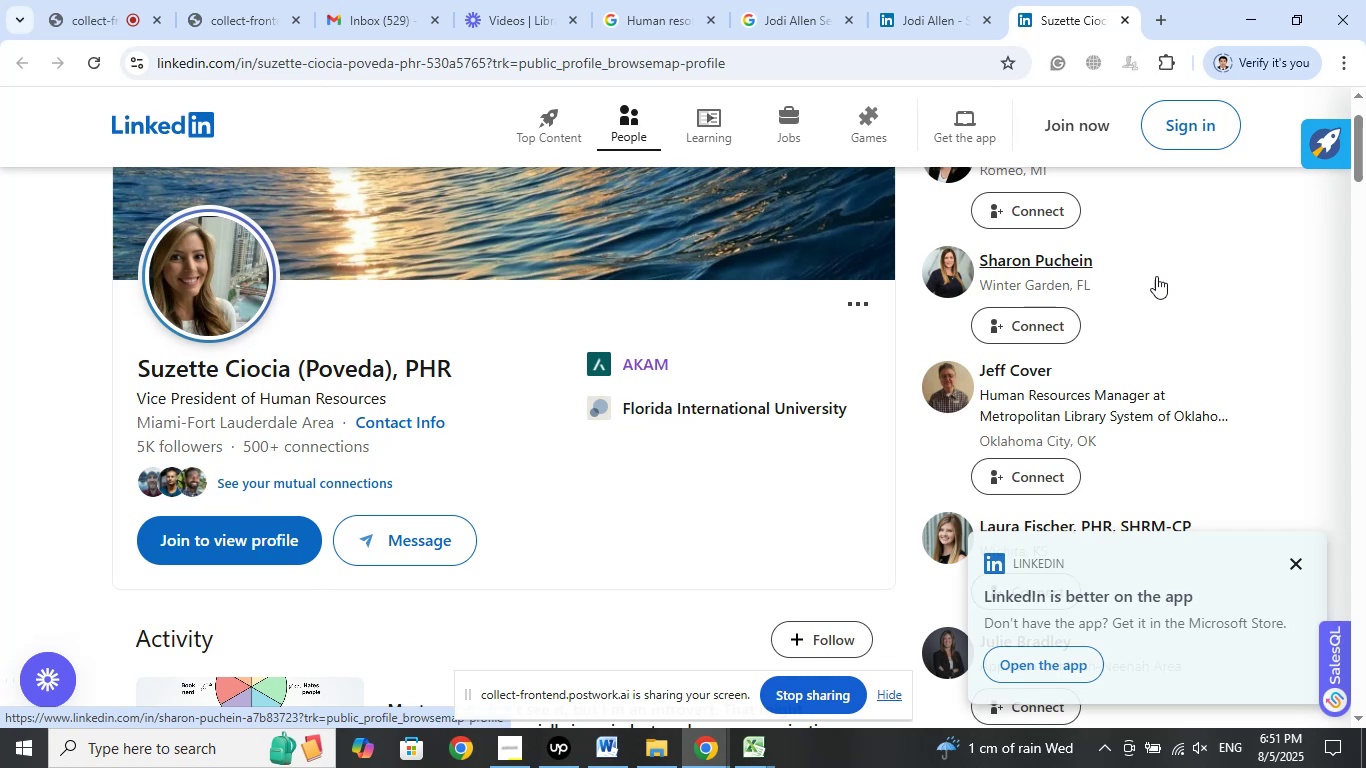 
right_click([1013, 373])
 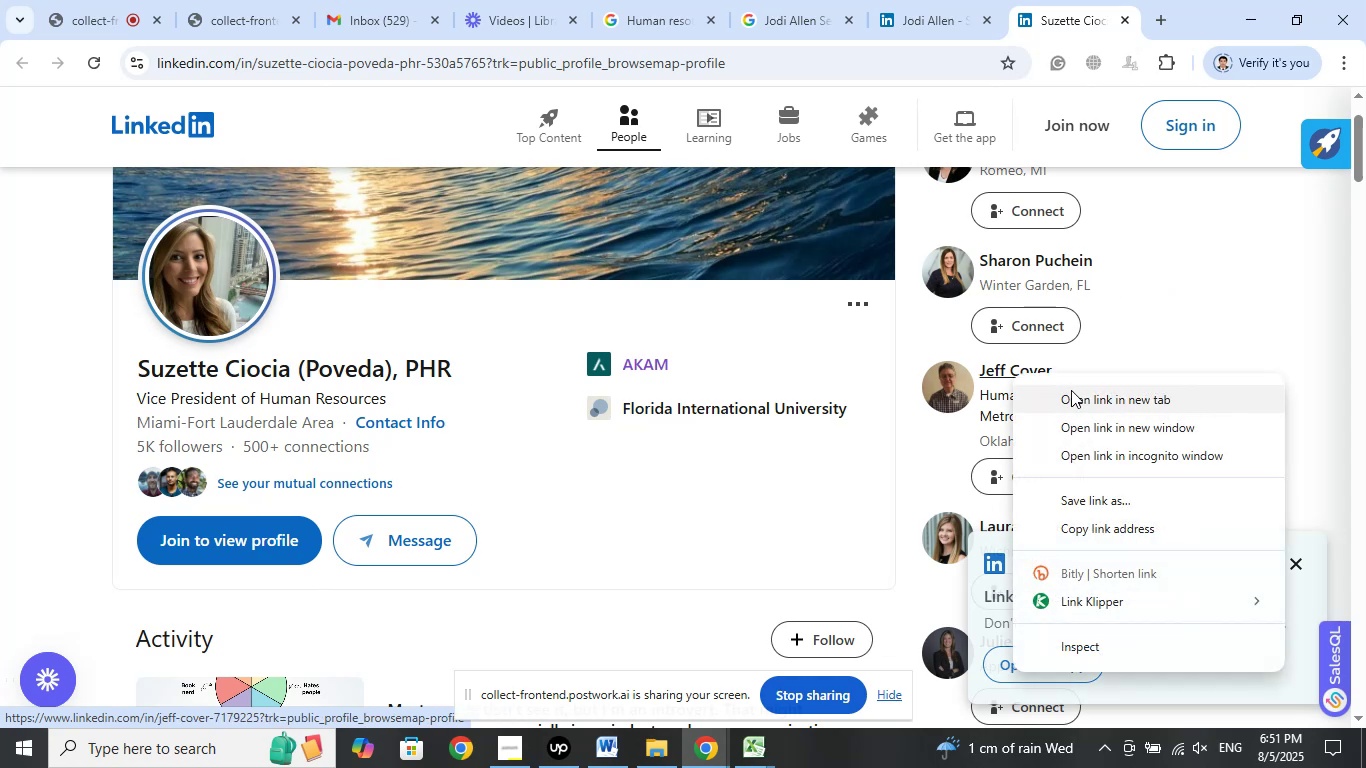 
left_click([1076, 398])
 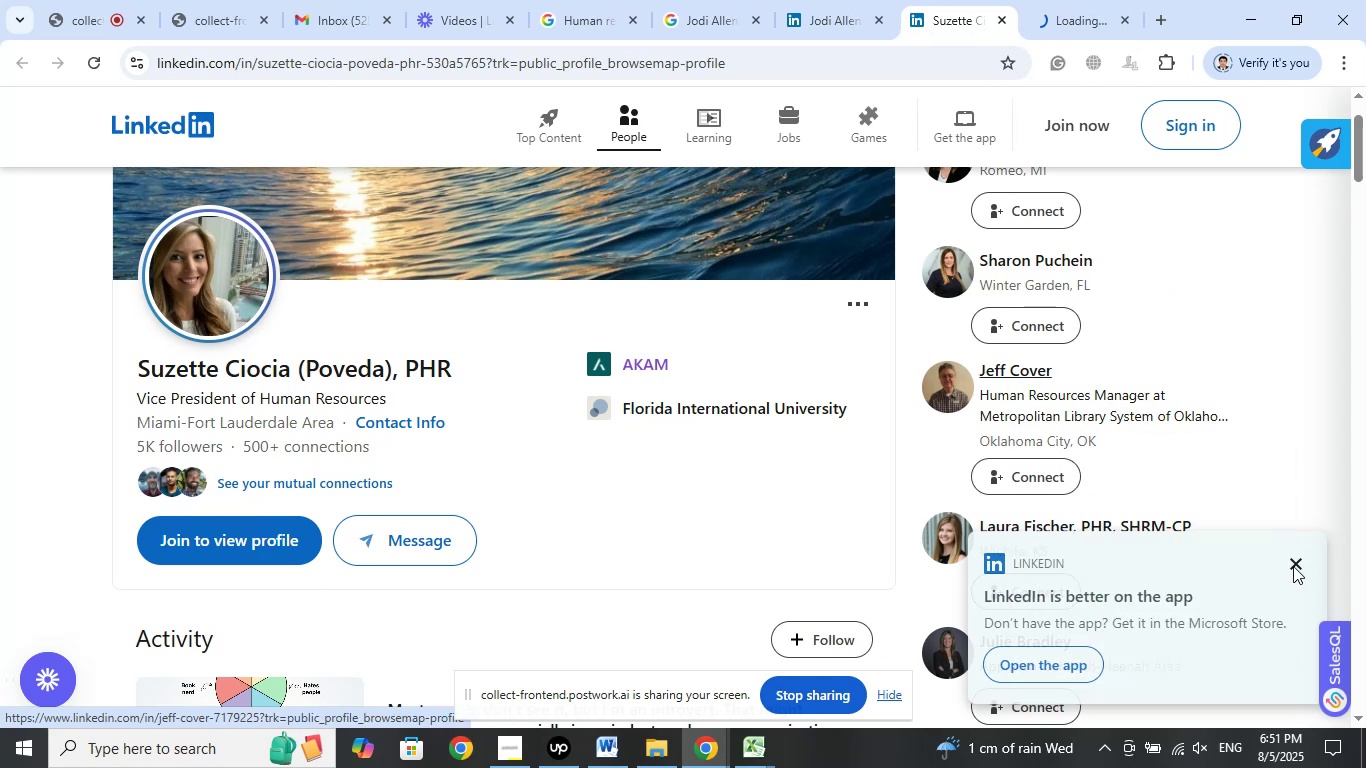 
left_click([1293, 567])
 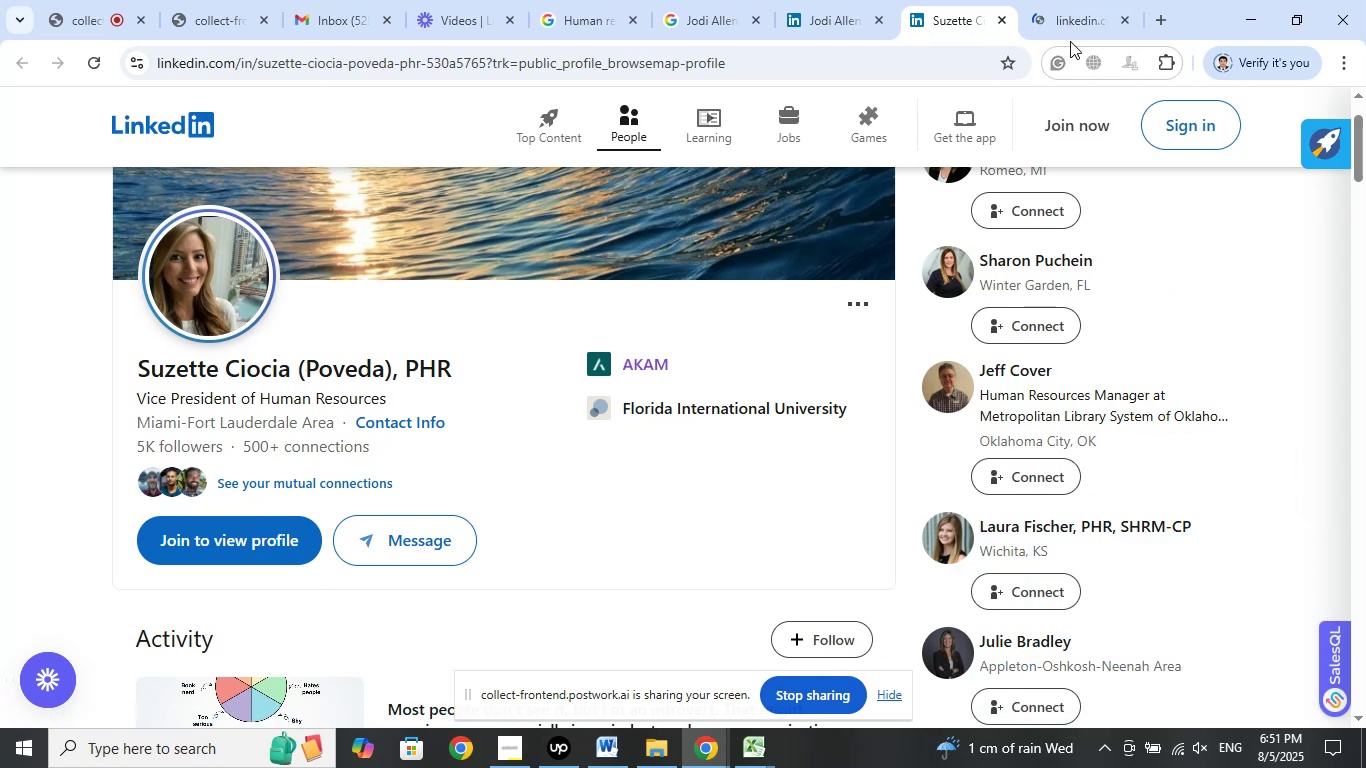 
left_click([1066, 6])
 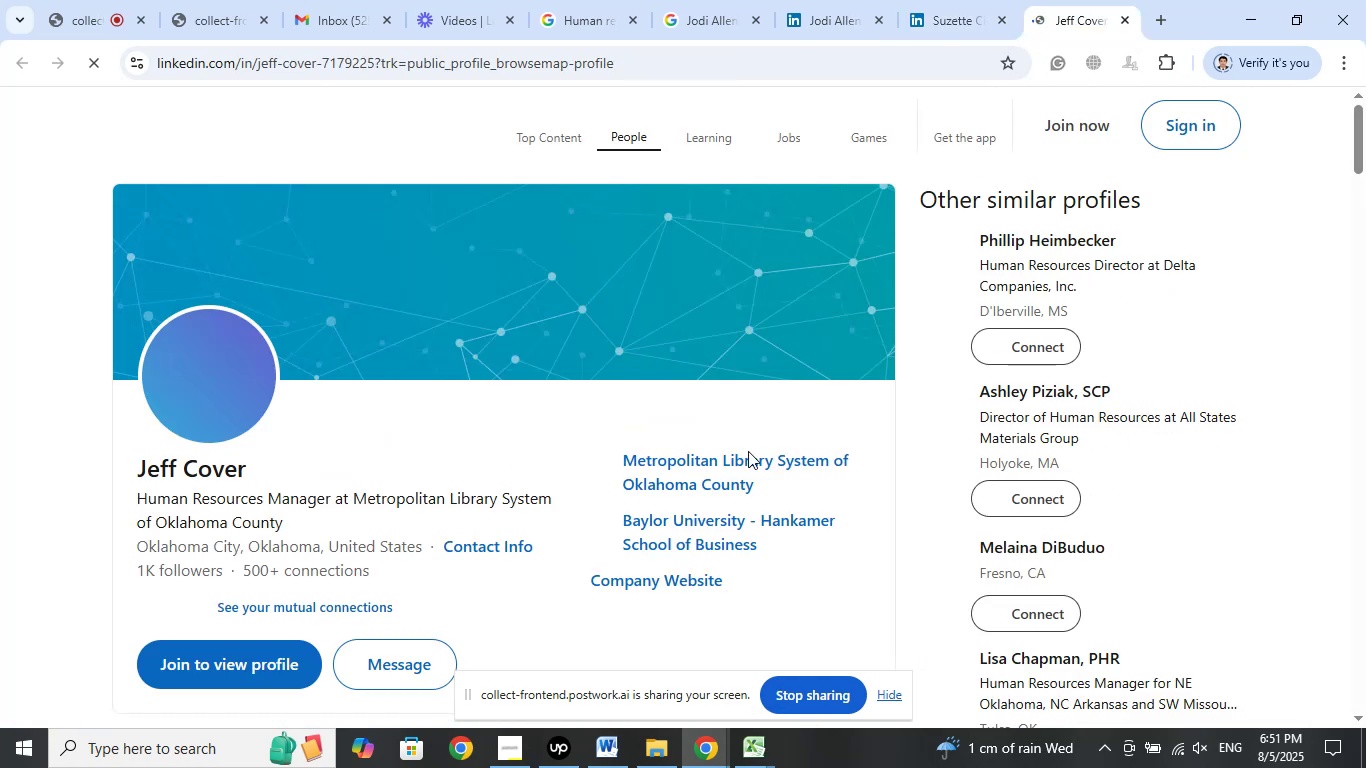 
right_click([729, 459])
 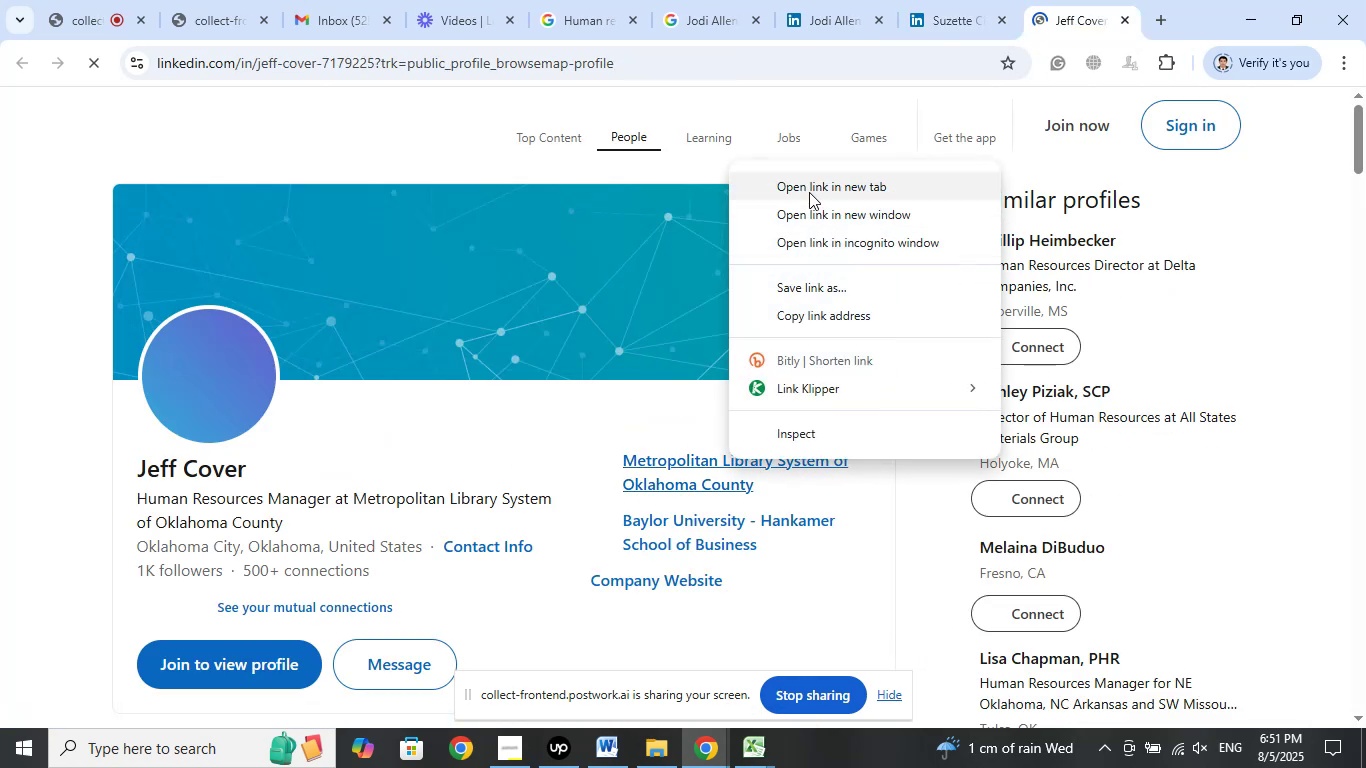 
left_click([809, 192])
 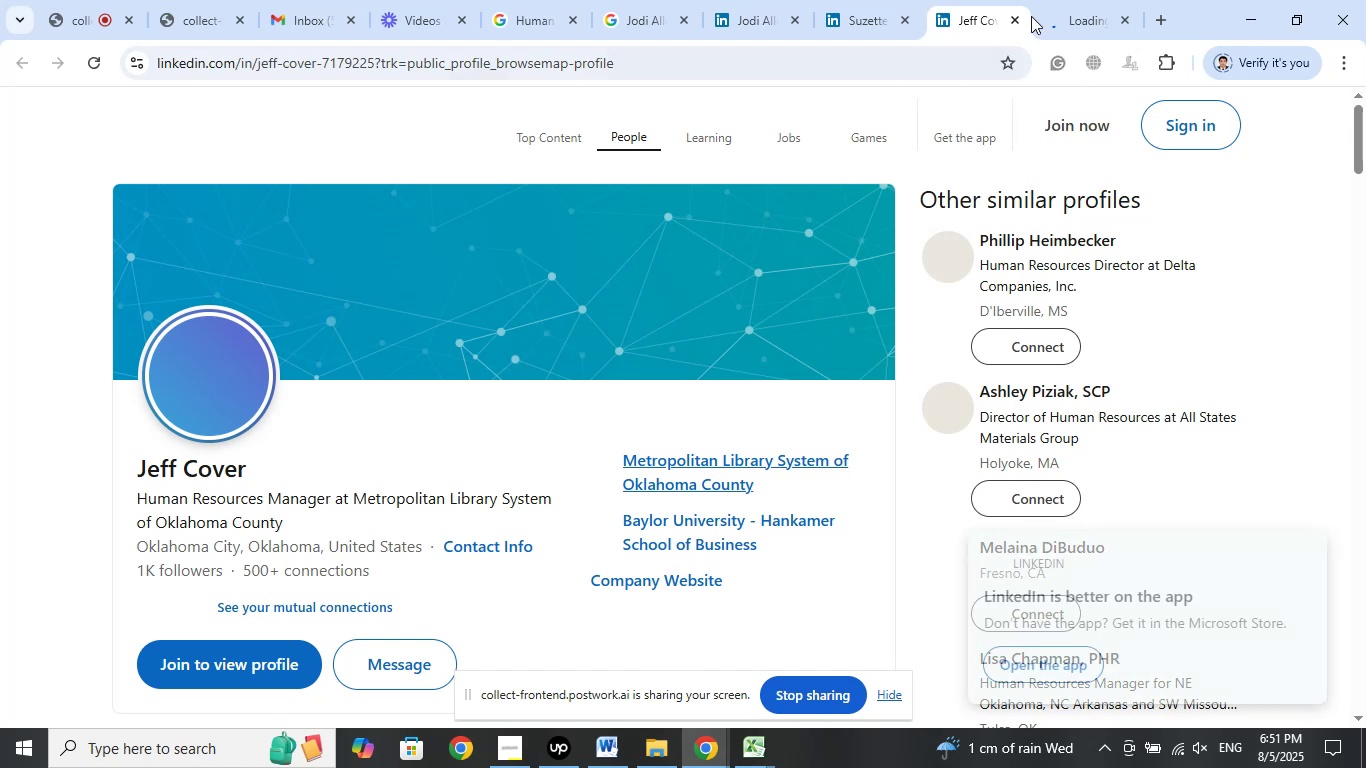 
left_click([1075, 0])
 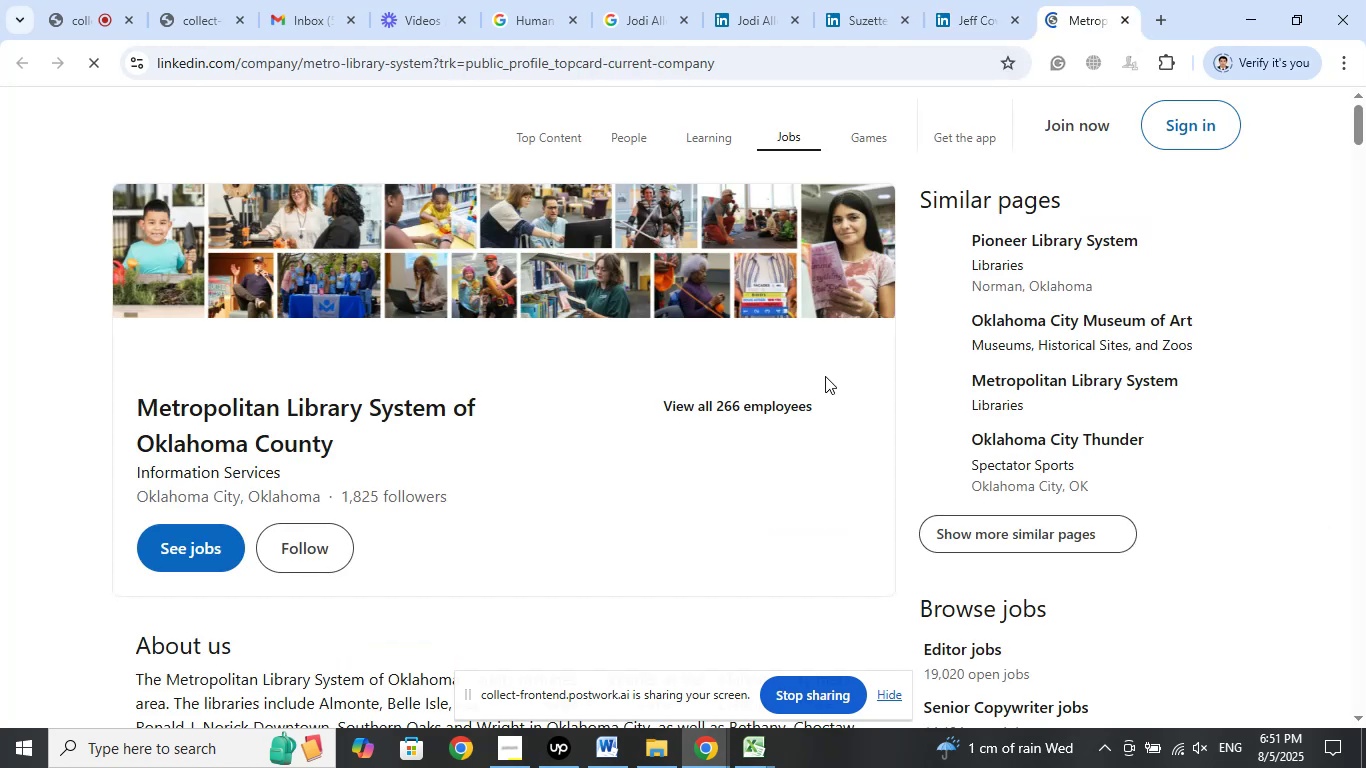 
scroll: coordinate [625, 447], scroll_direction: down, amount: 5.0
 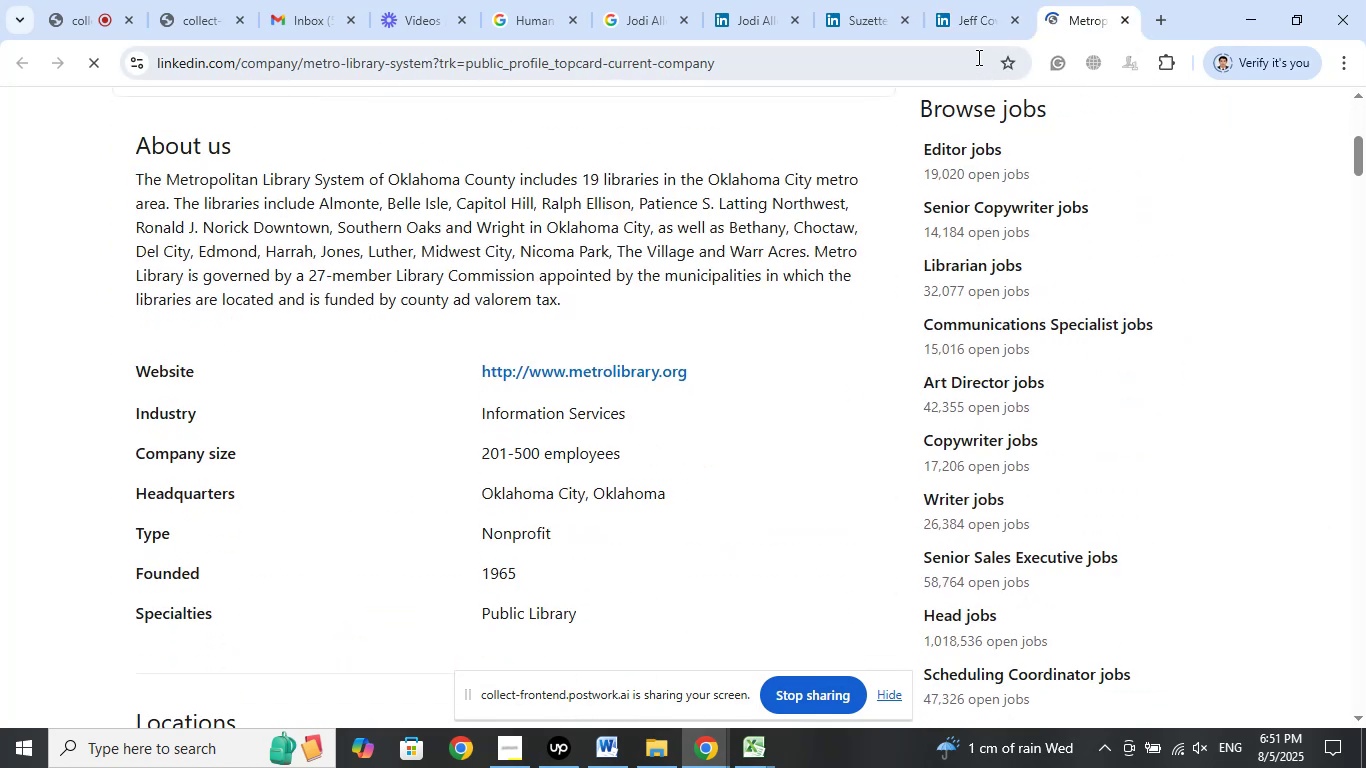 
left_click([981, 4])
 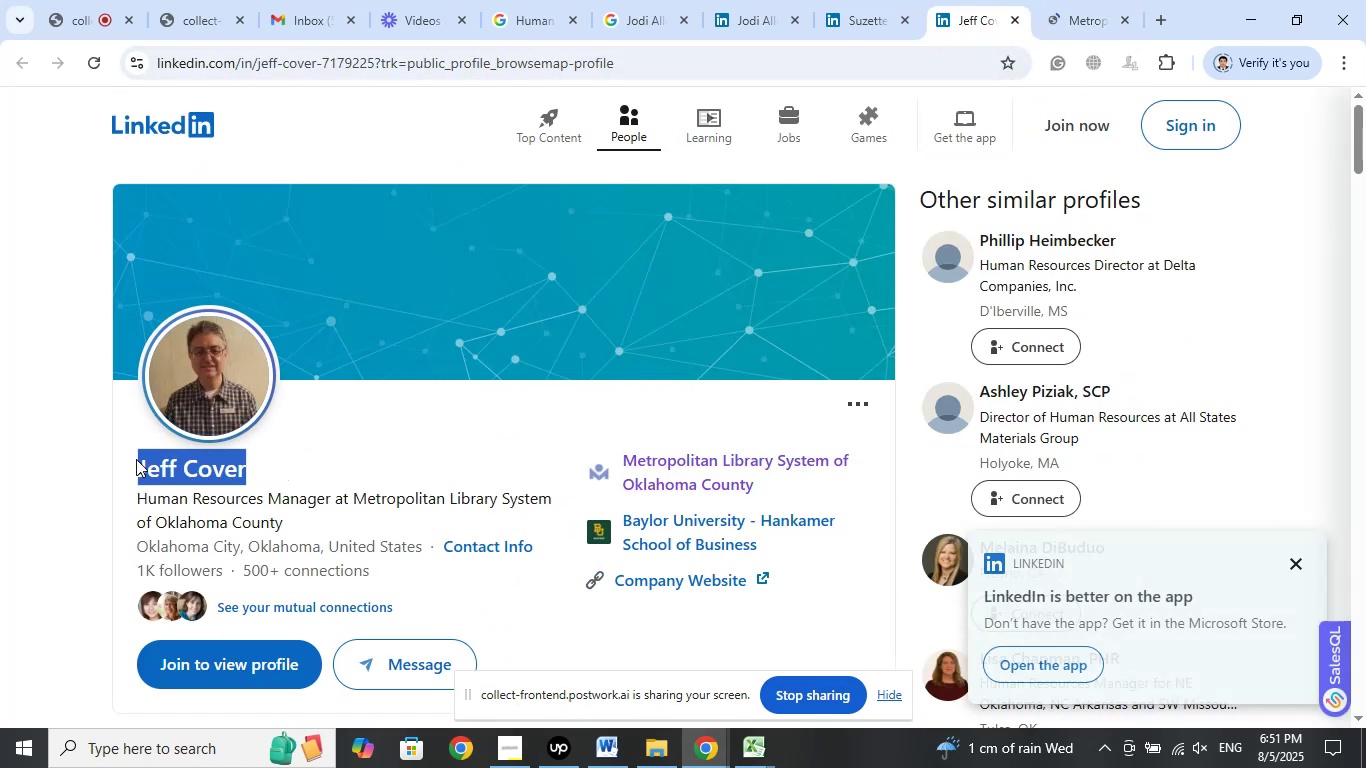 
right_click([195, 460])
 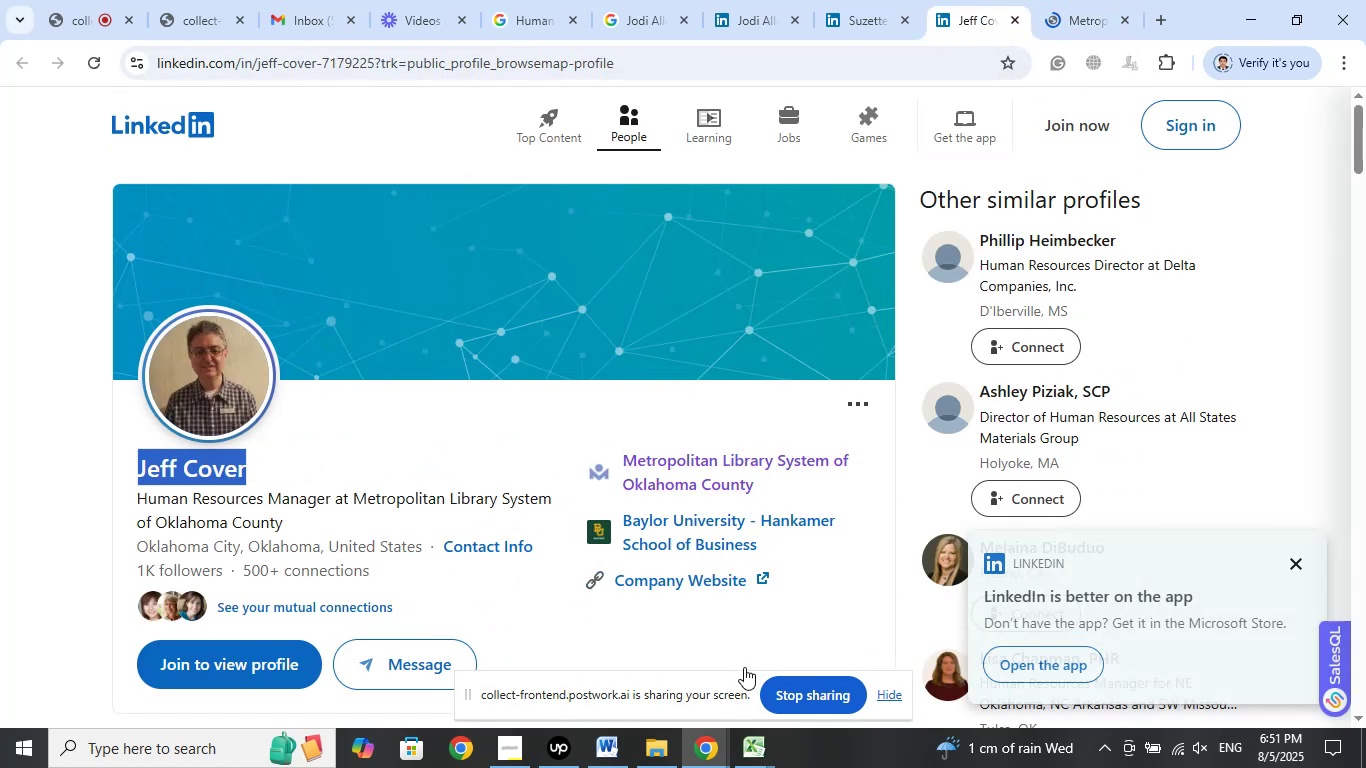 
left_click([760, 756])
 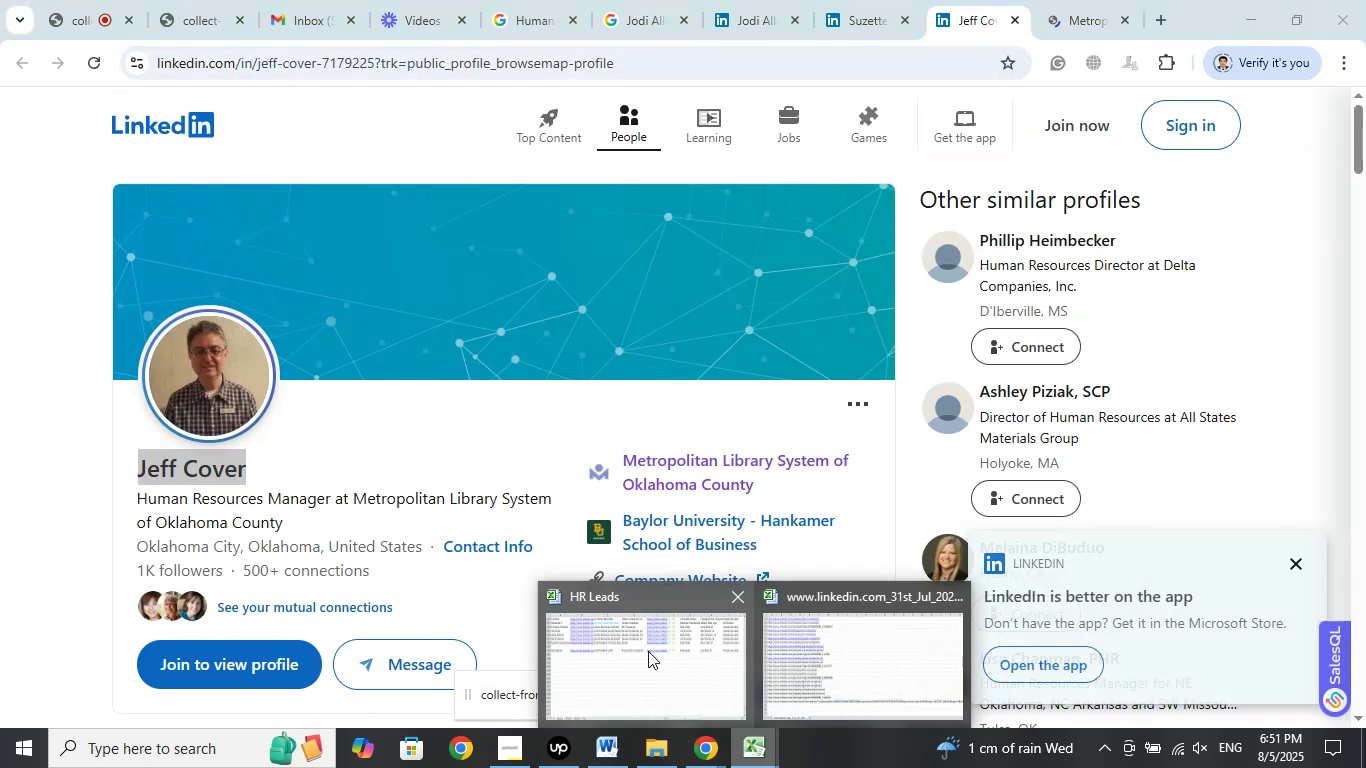 
left_click([648, 651])
 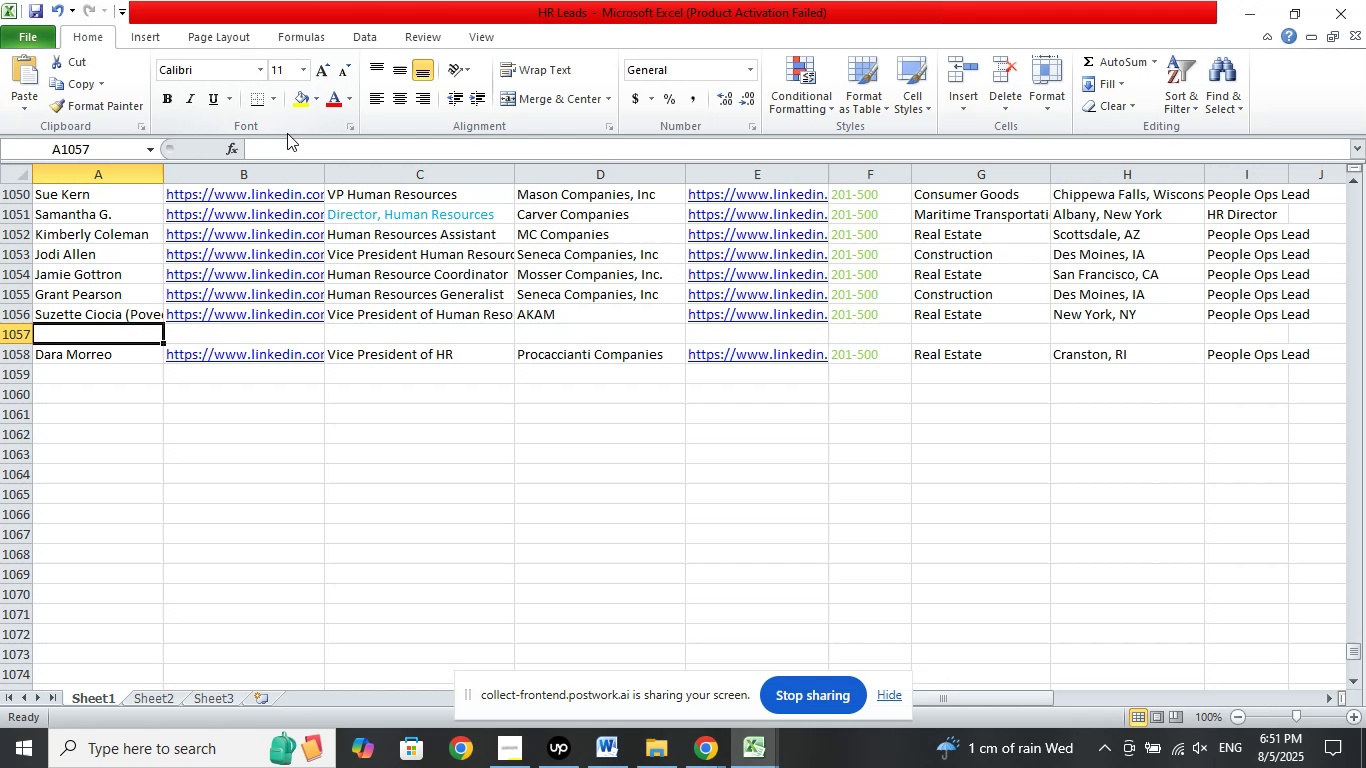 
right_click([272, 148])
 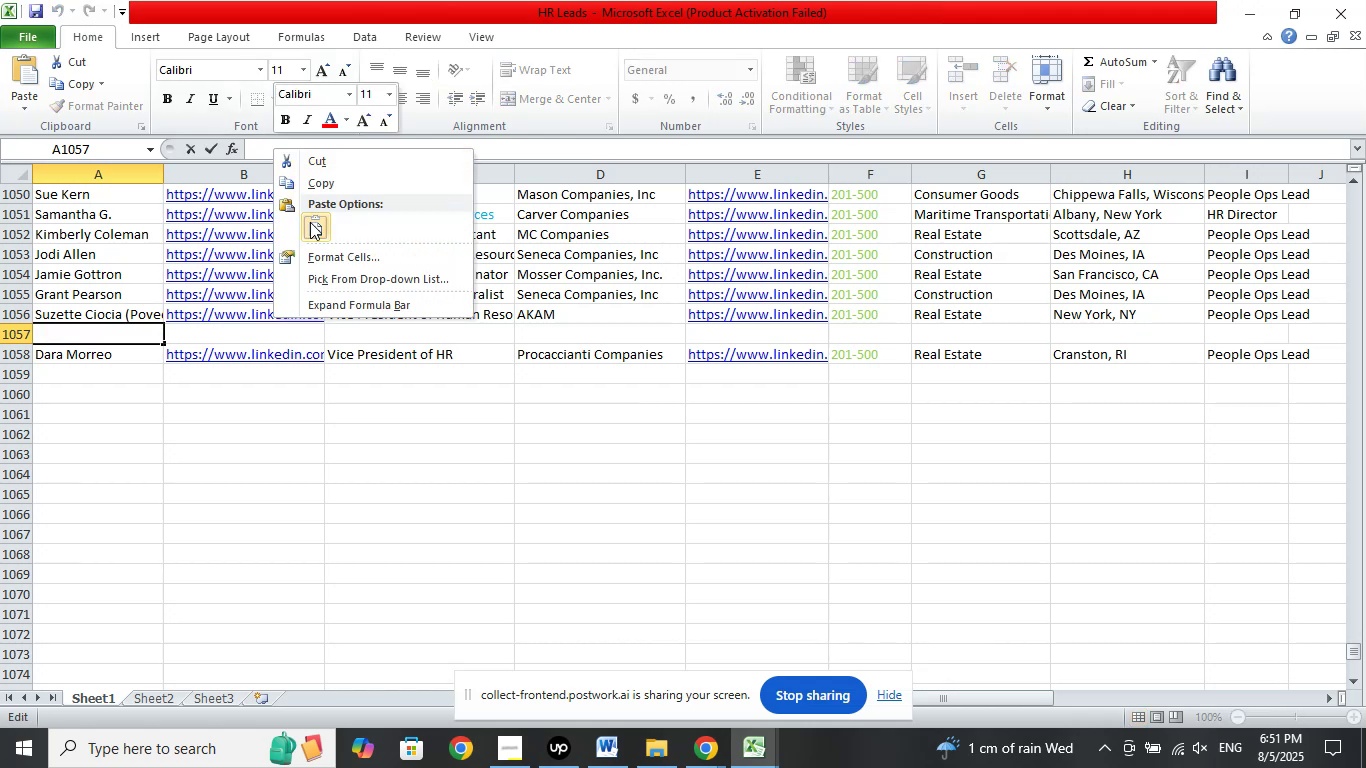 
left_click([311, 224])
 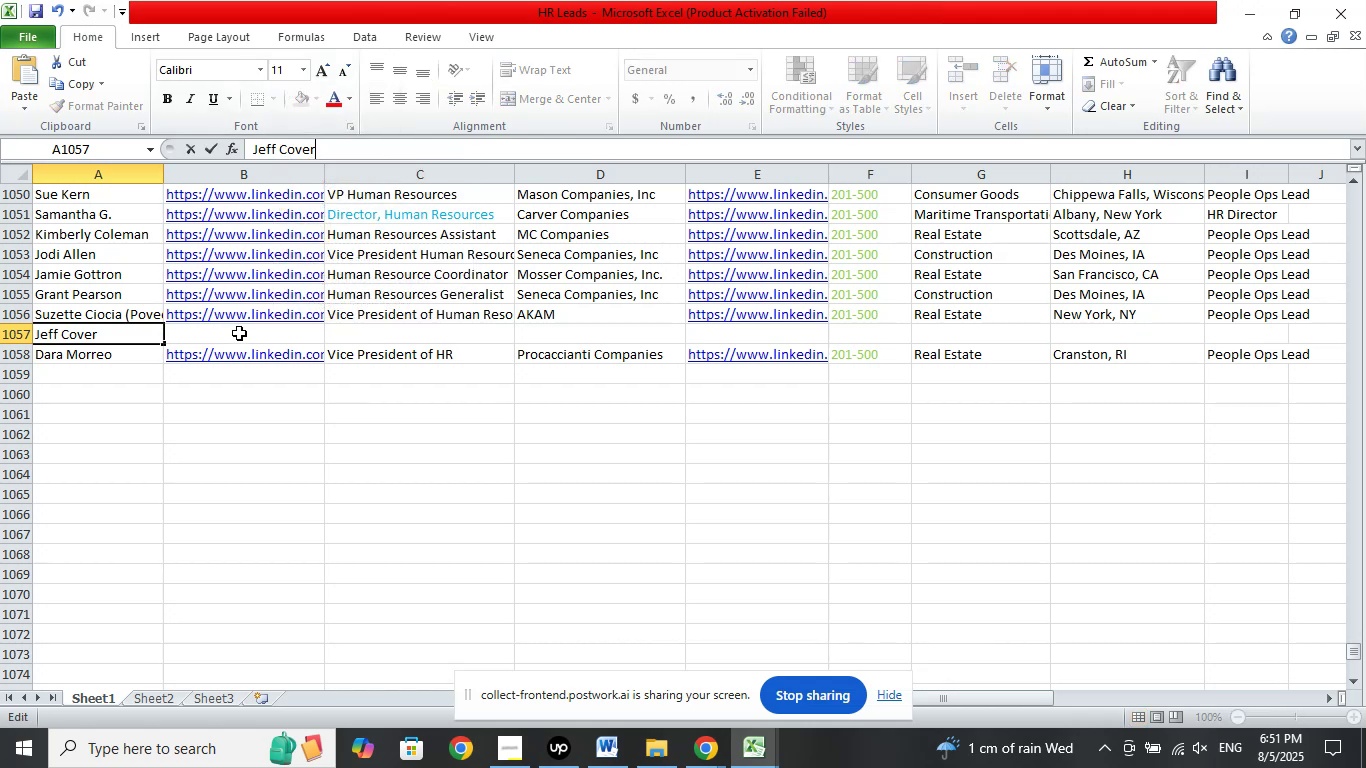 
left_click([238, 332])
 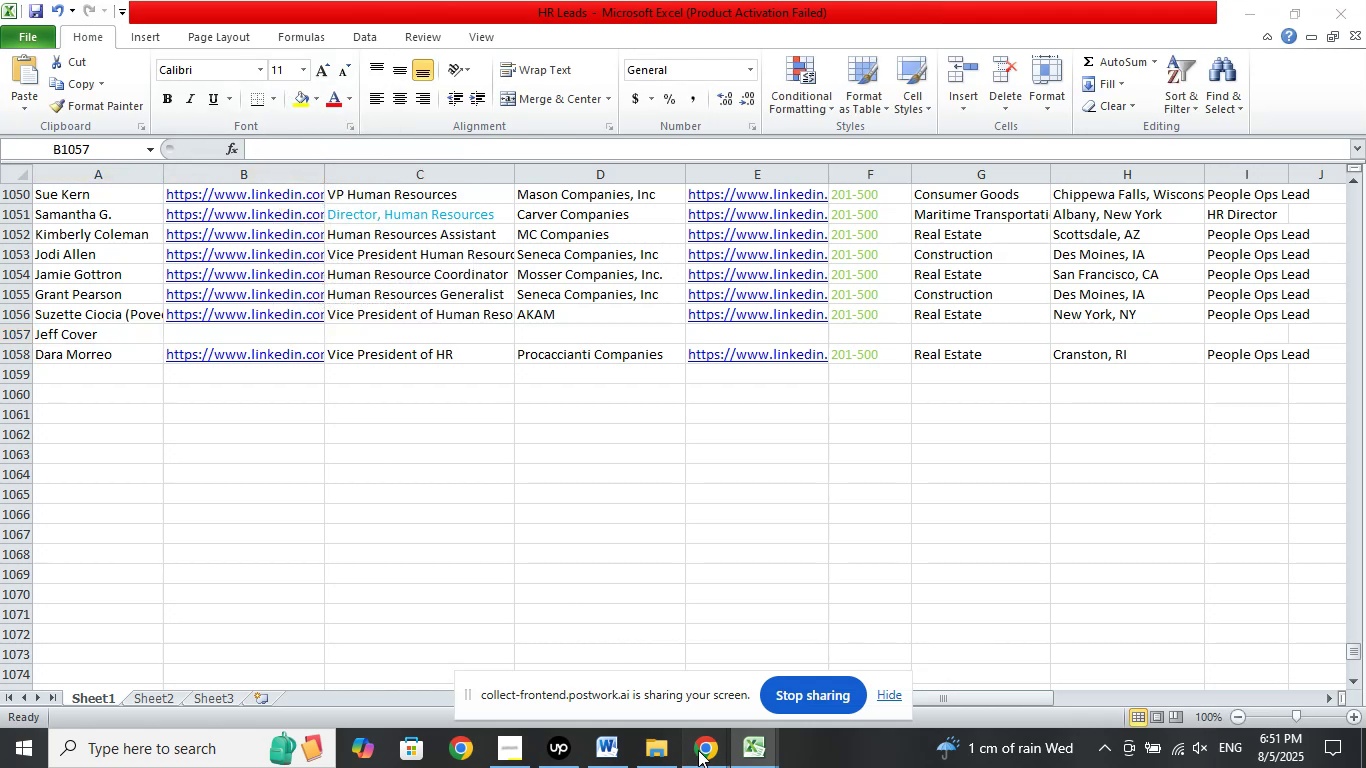 
double_click([588, 673])
 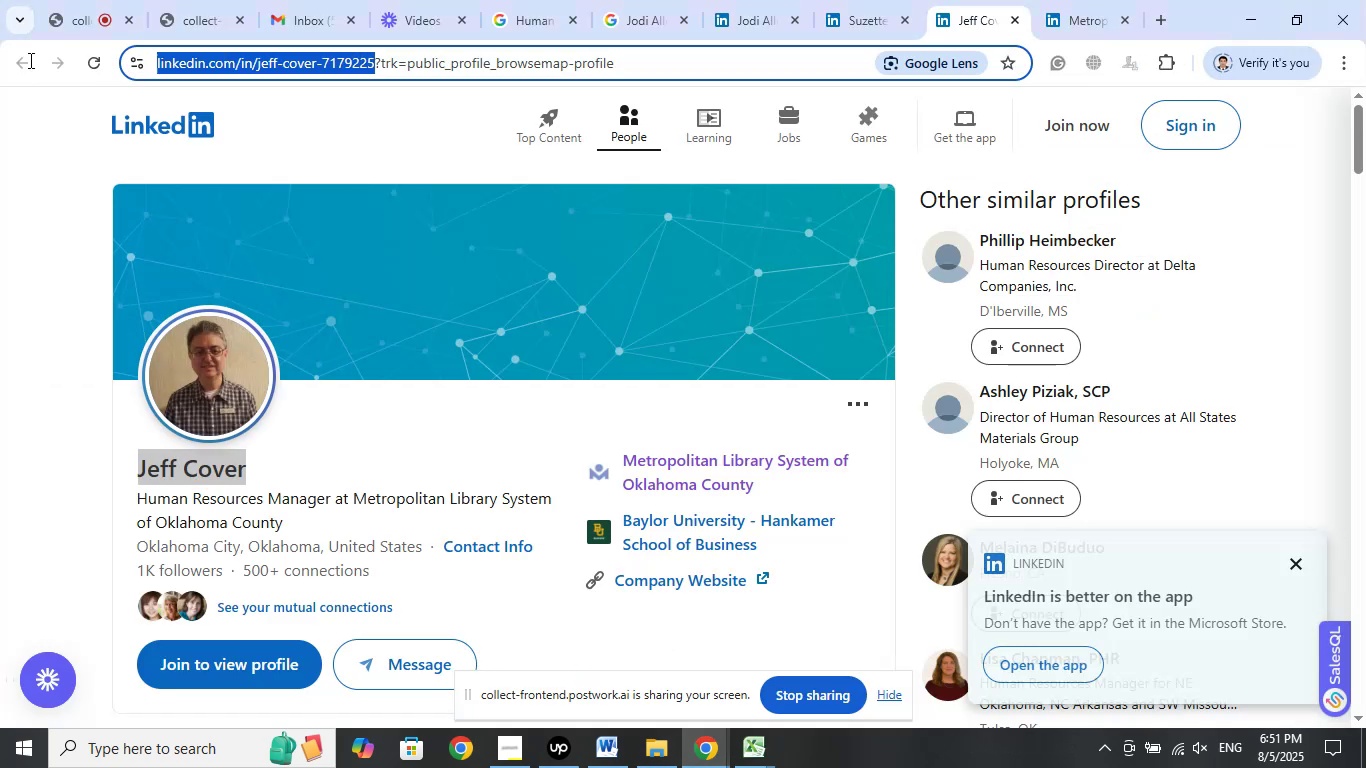 
right_click([286, 59])
 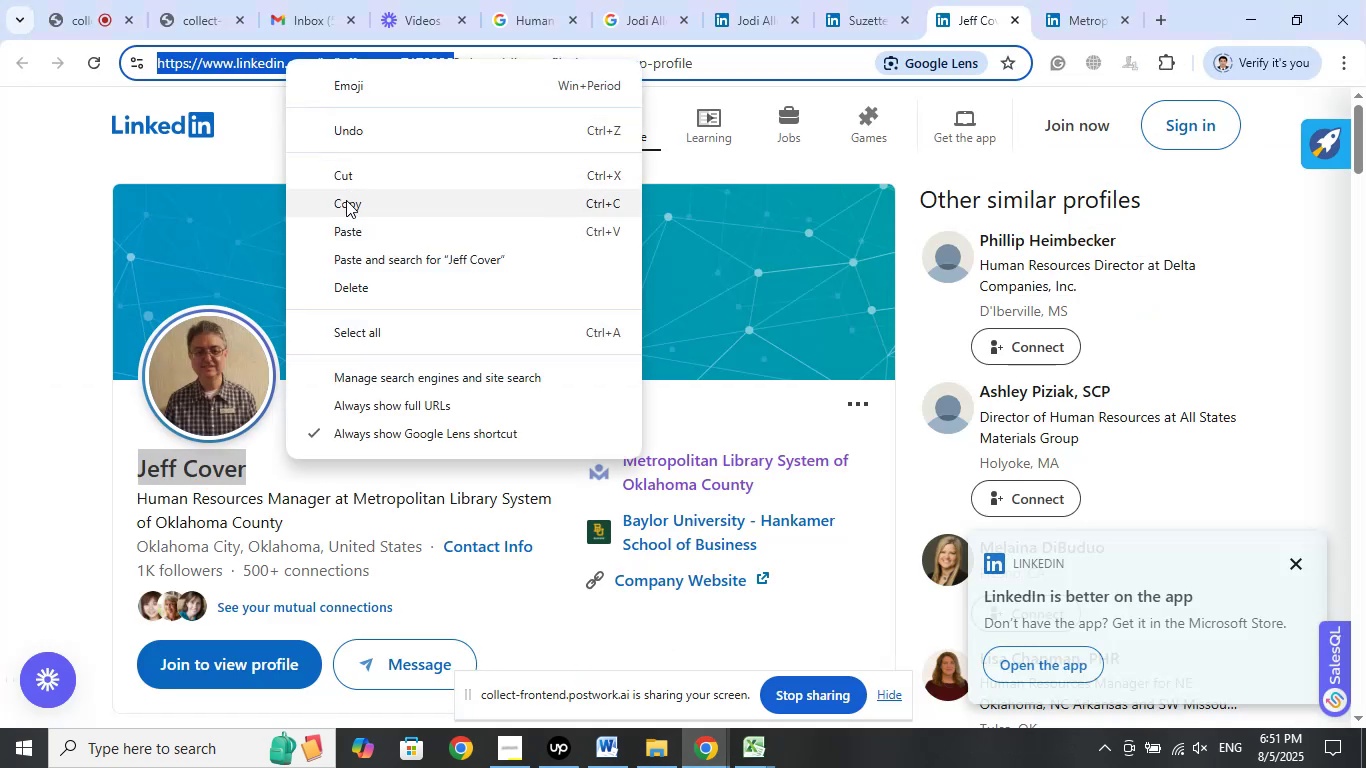 
left_click([346, 202])
 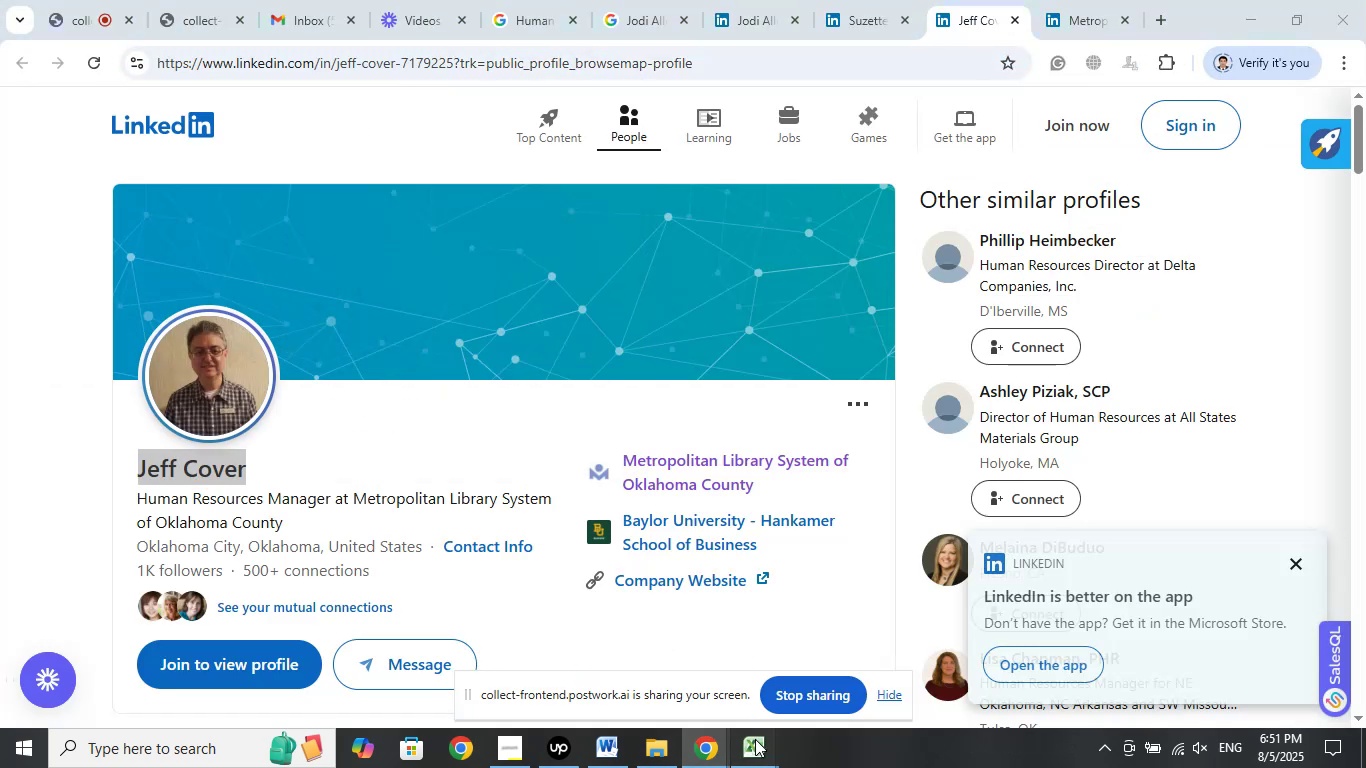 
double_click([604, 638])
 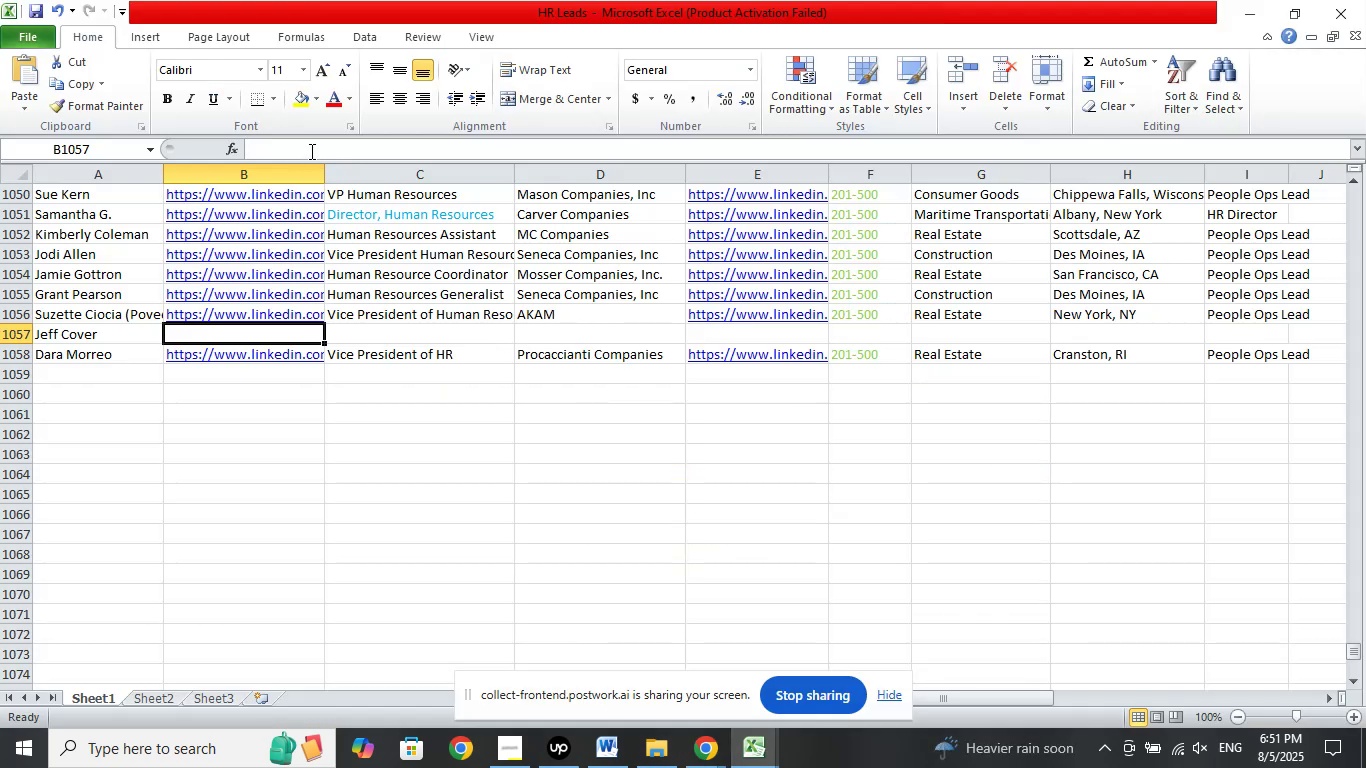 
left_click([305, 148])
 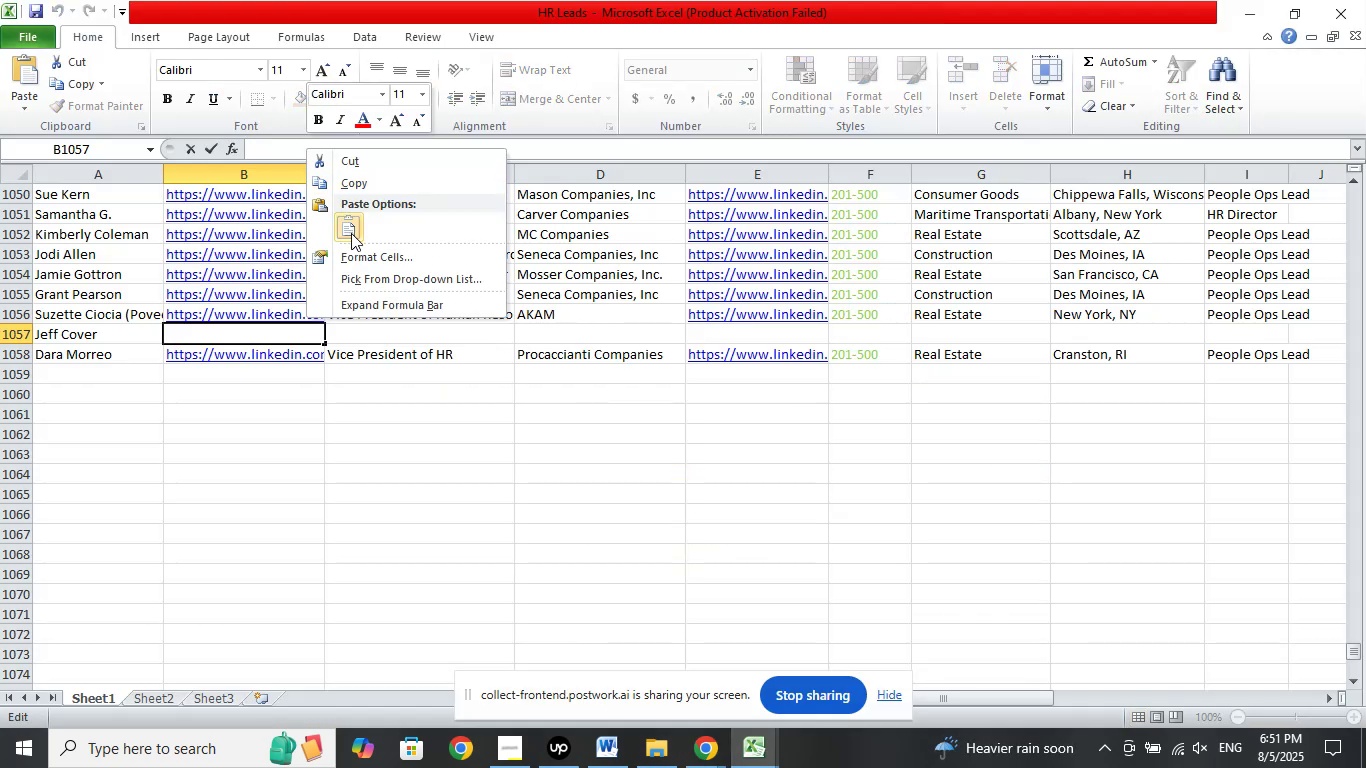 
left_click([351, 233])
 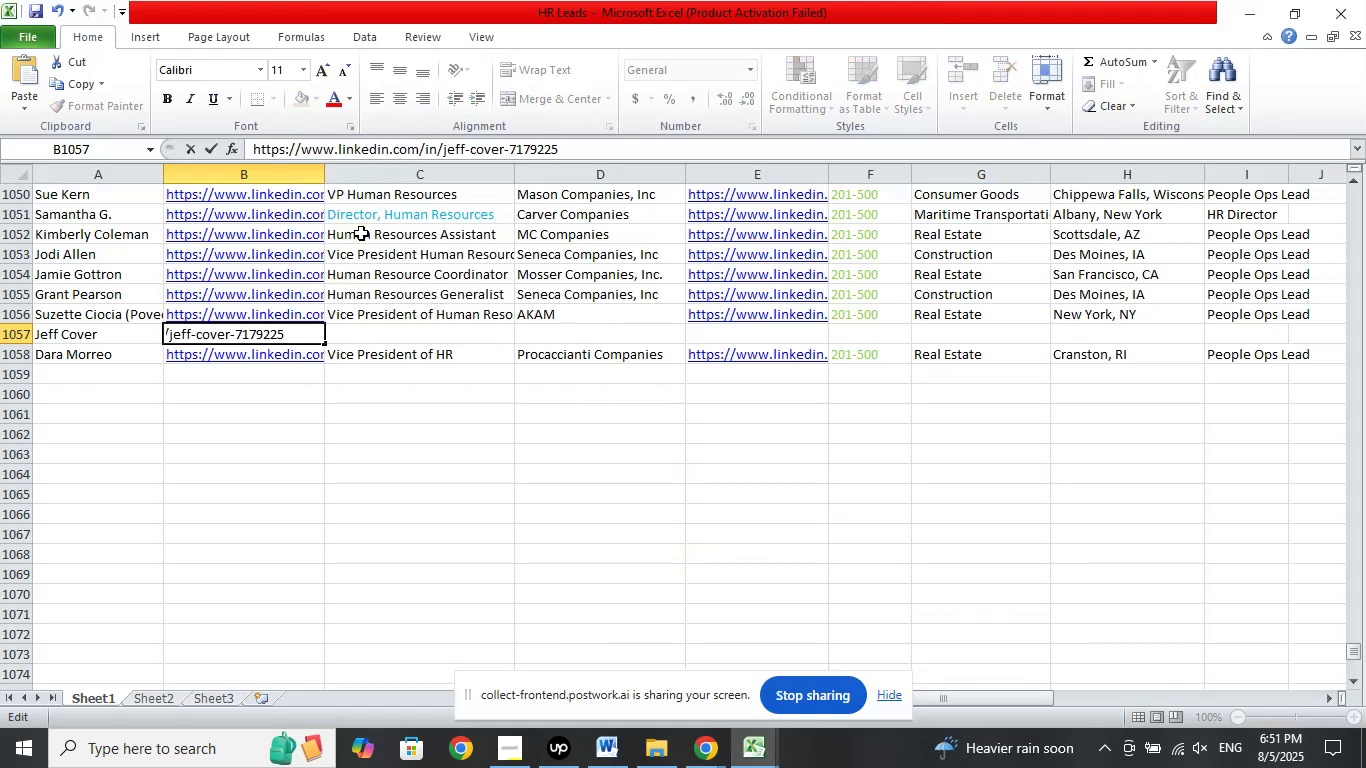 
key(NumpadDivide)
 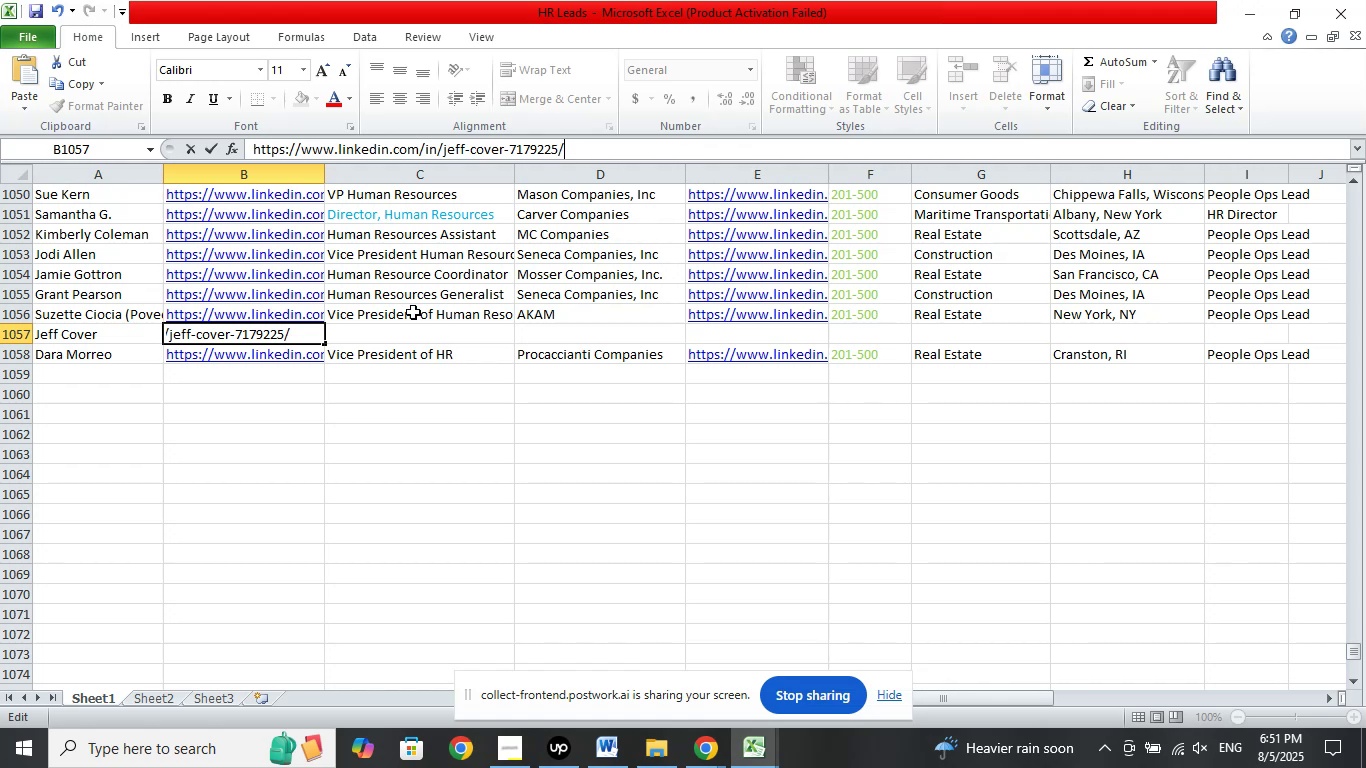 
left_click([405, 334])
 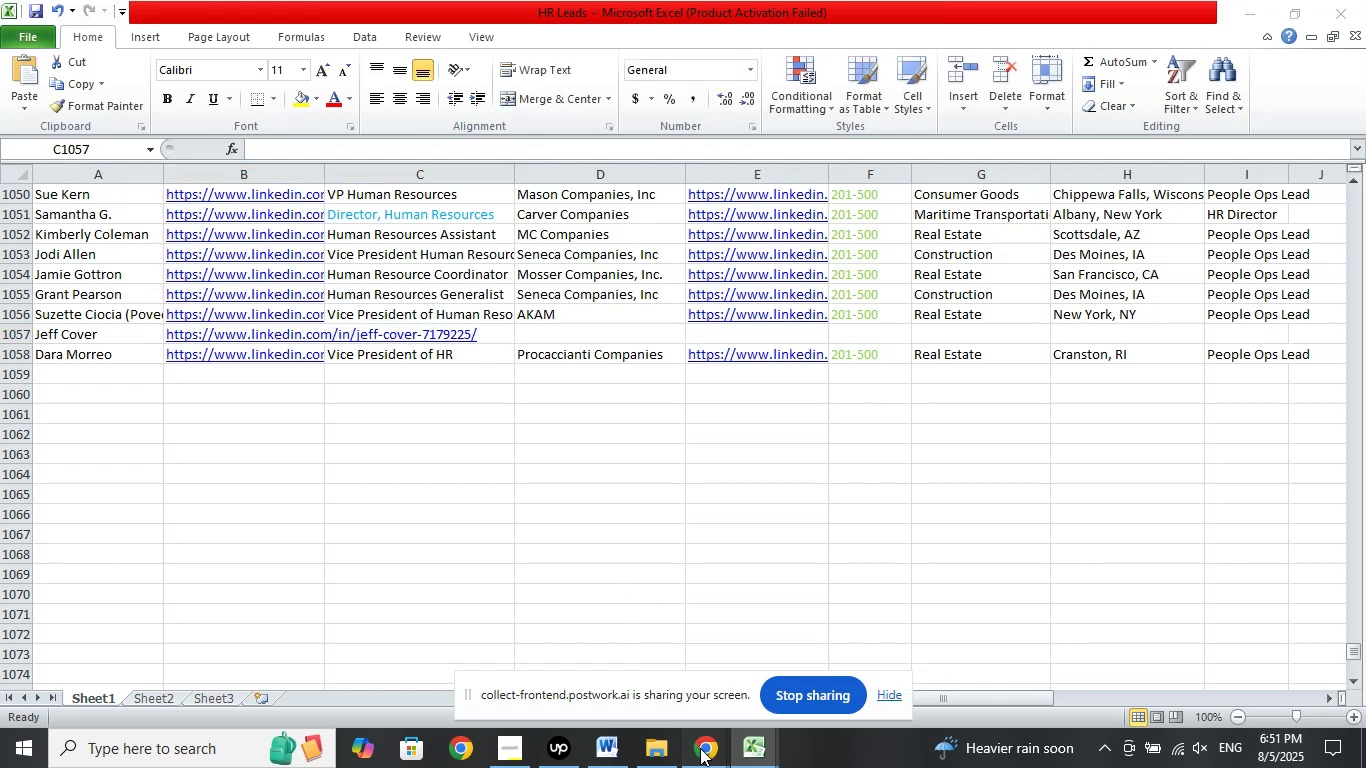 
double_click([612, 660])
 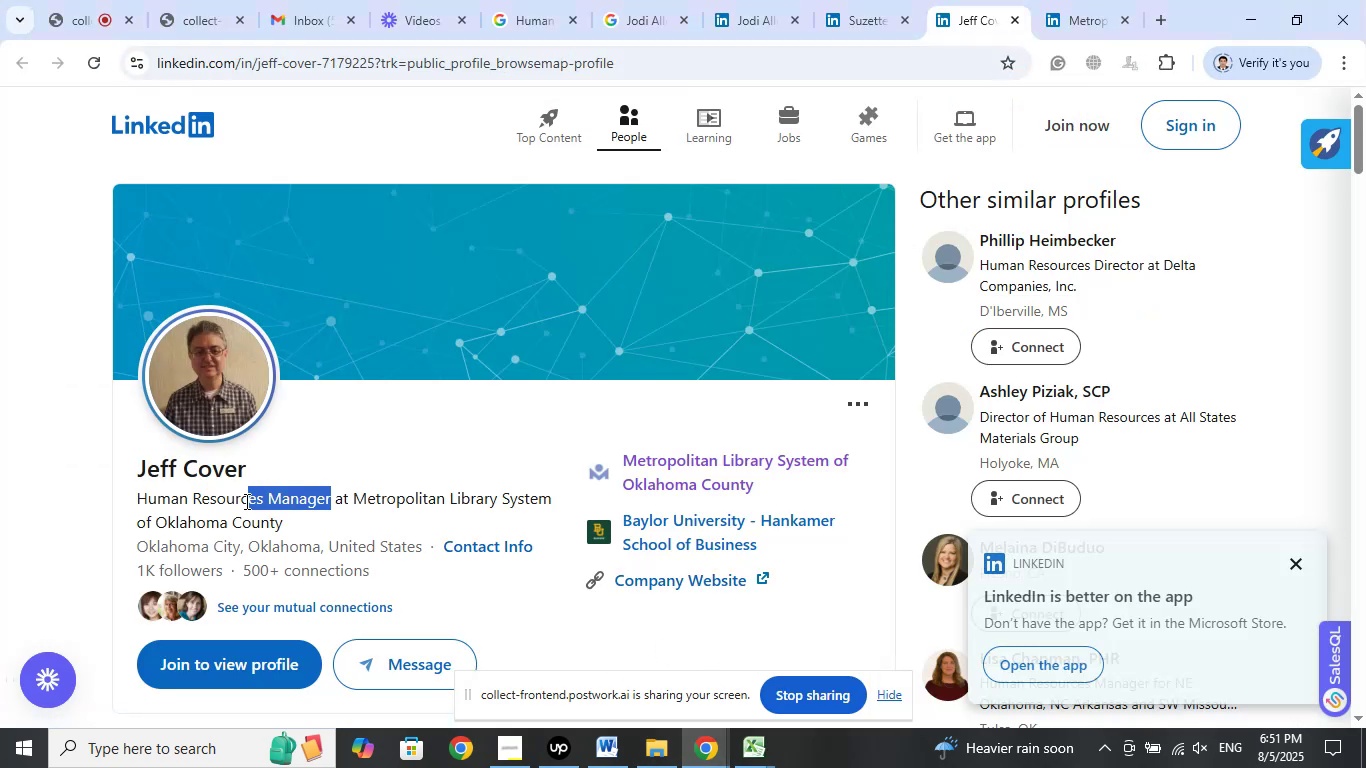 
wait(5.11)
 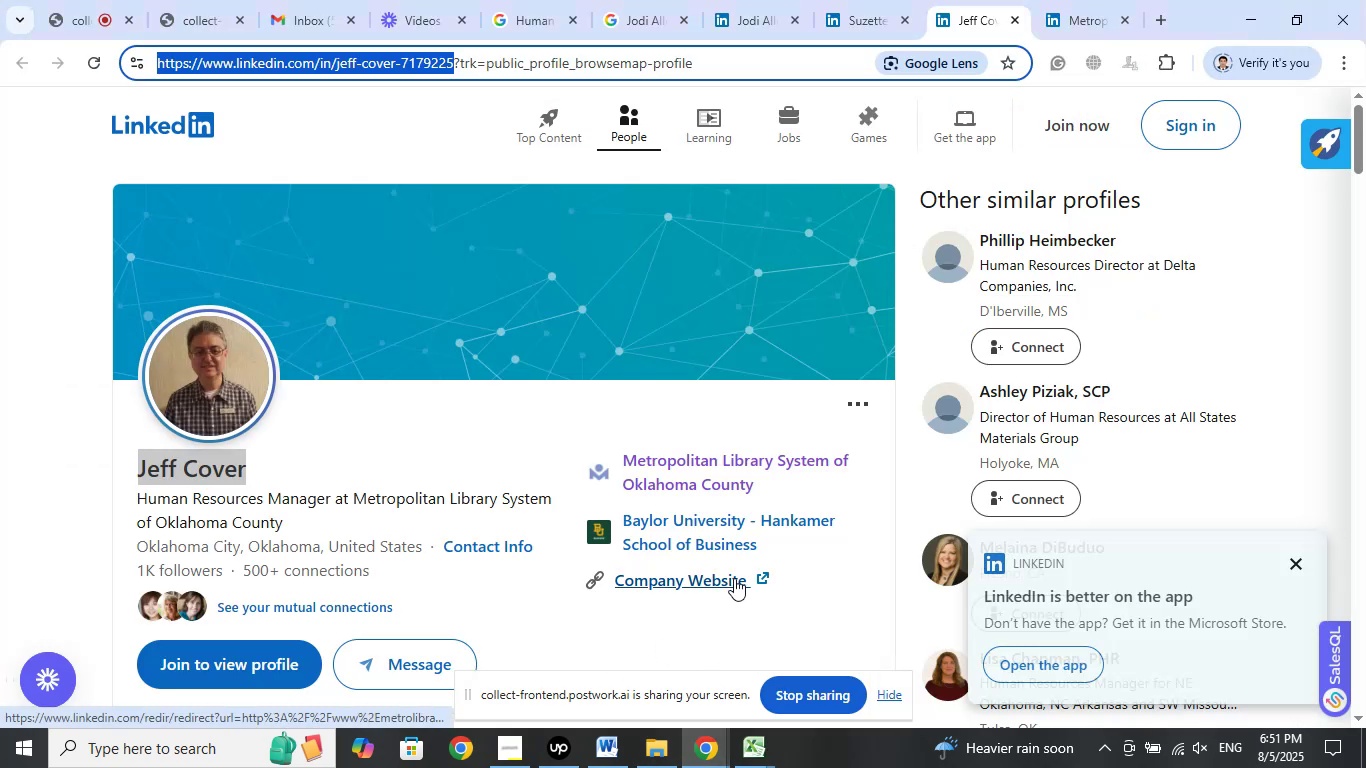 
right_click([197, 500])
 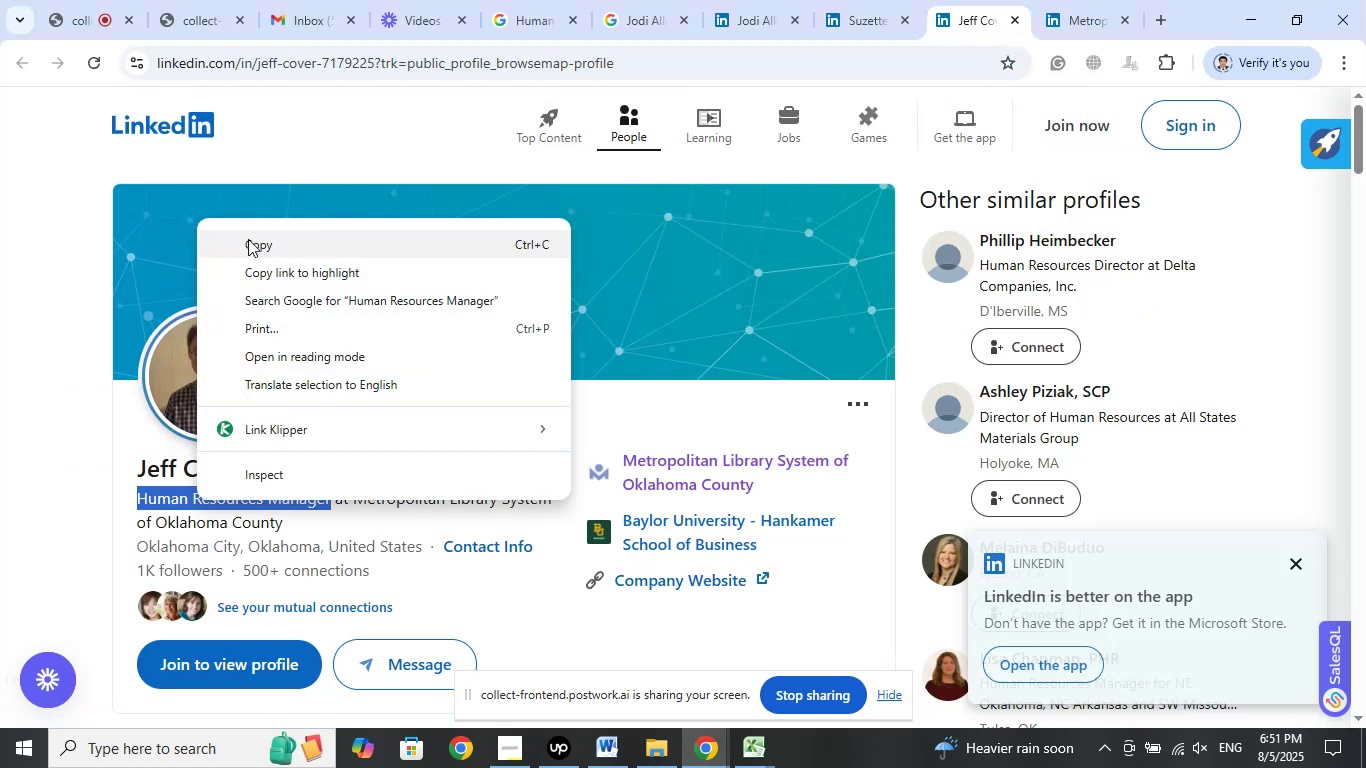 
left_click([248, 239])
 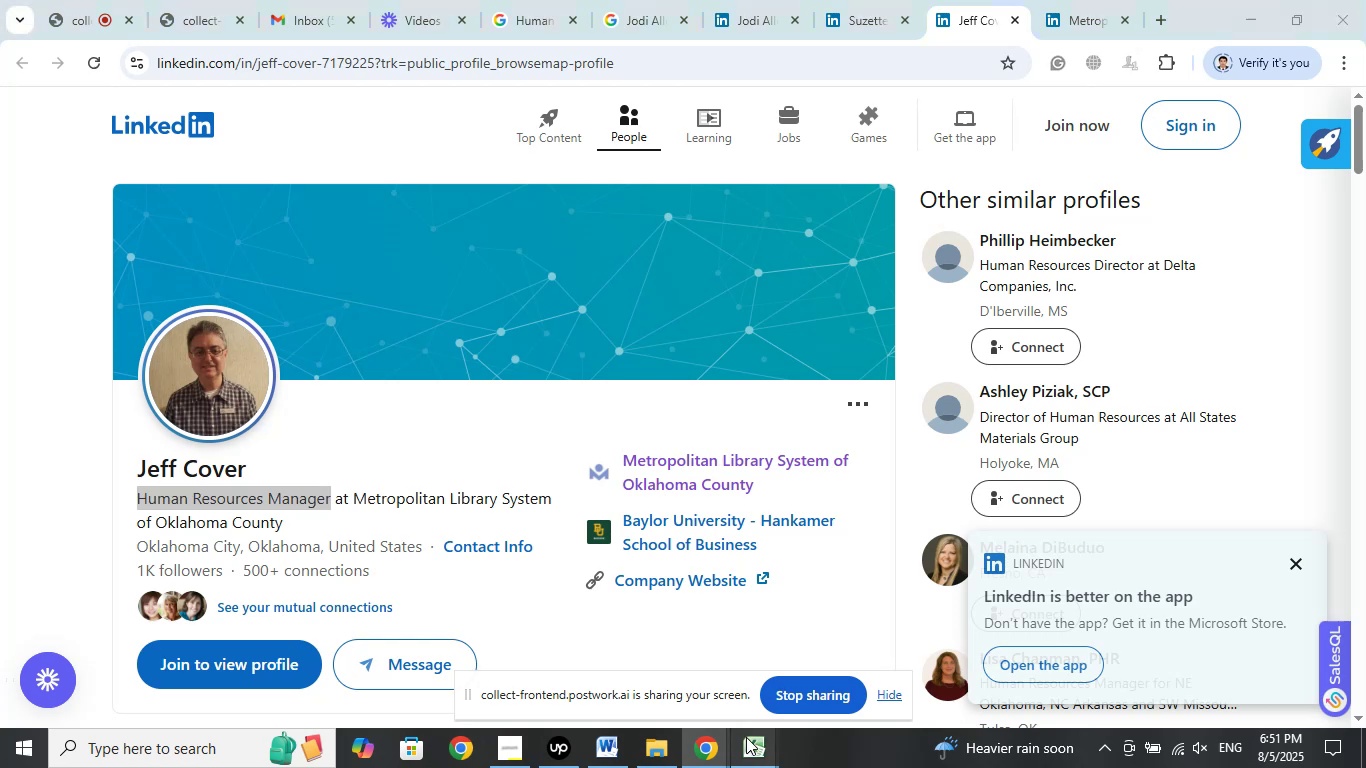 
double_click([649, 617])
 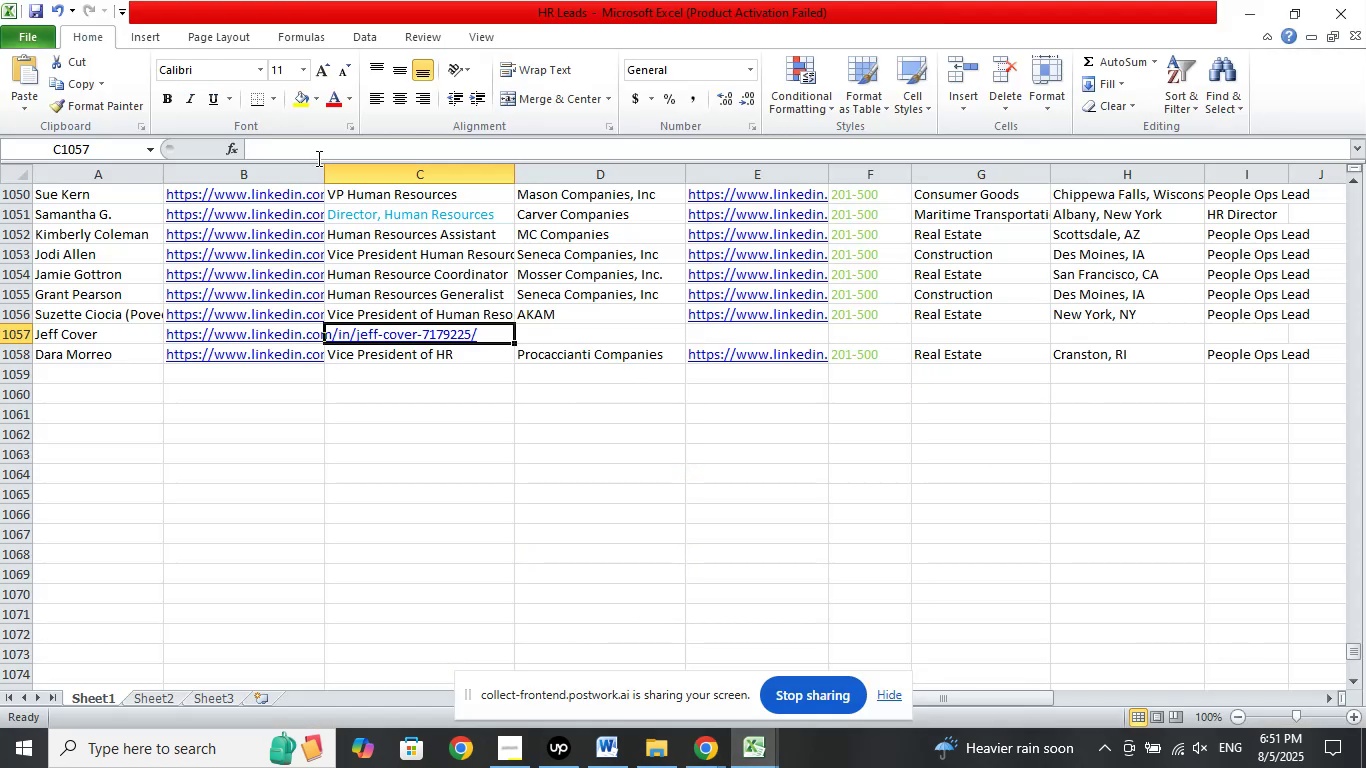 
left_click([307, 141])
 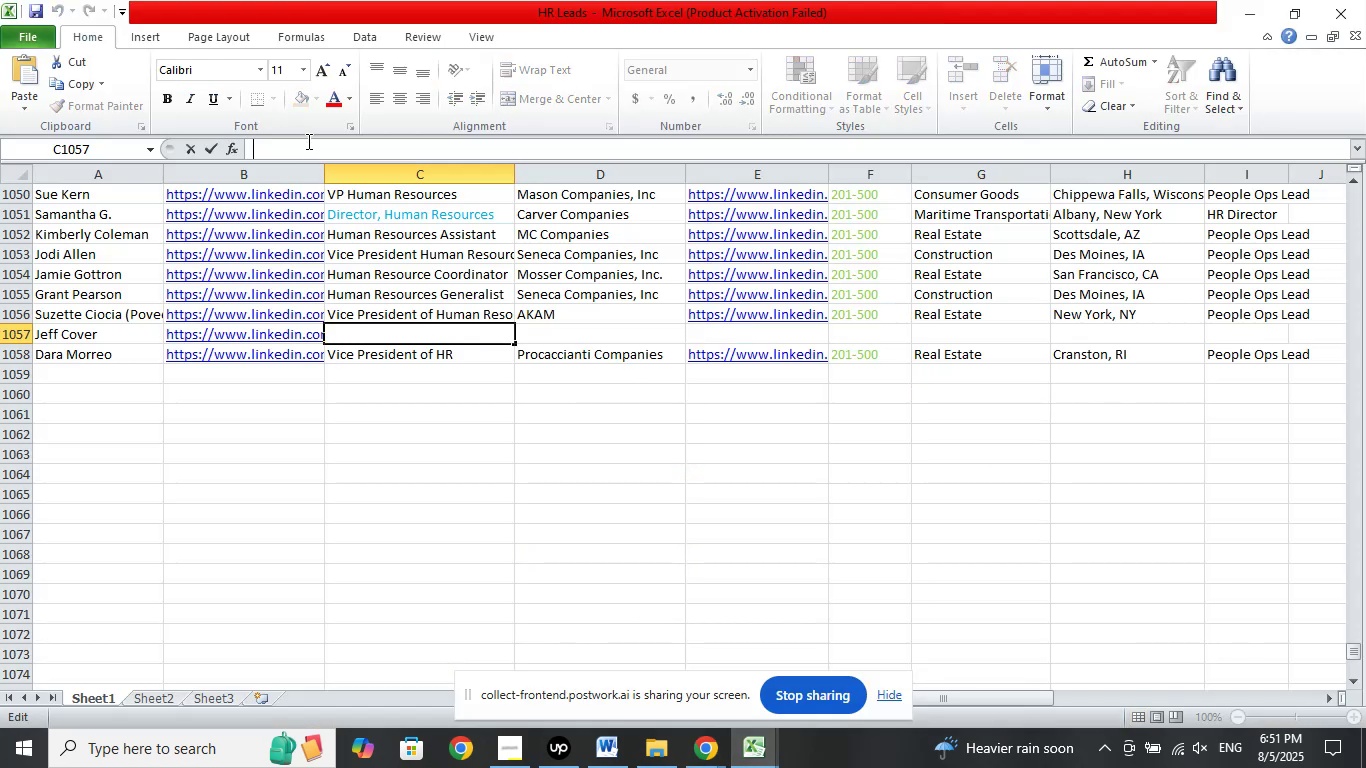 
right_click([307, 141])
 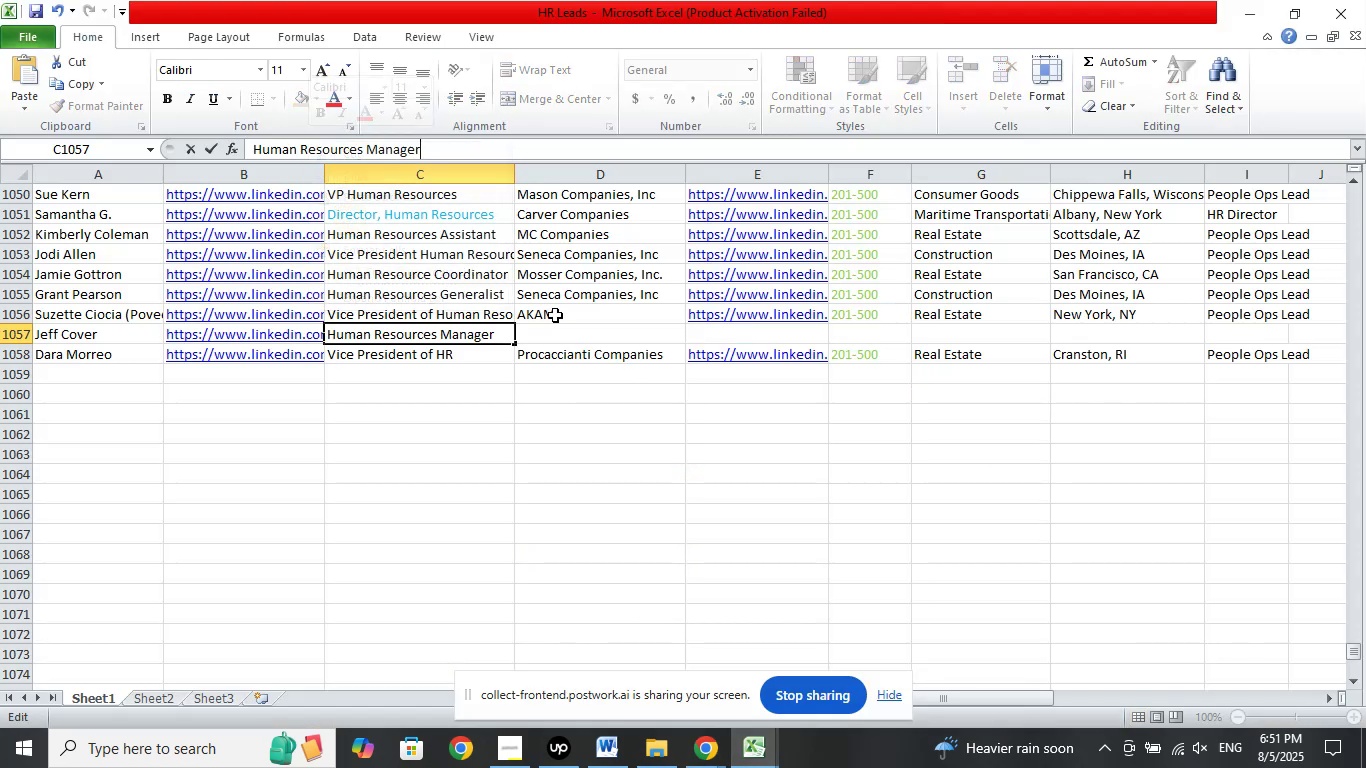 
left_click([564, 334])
 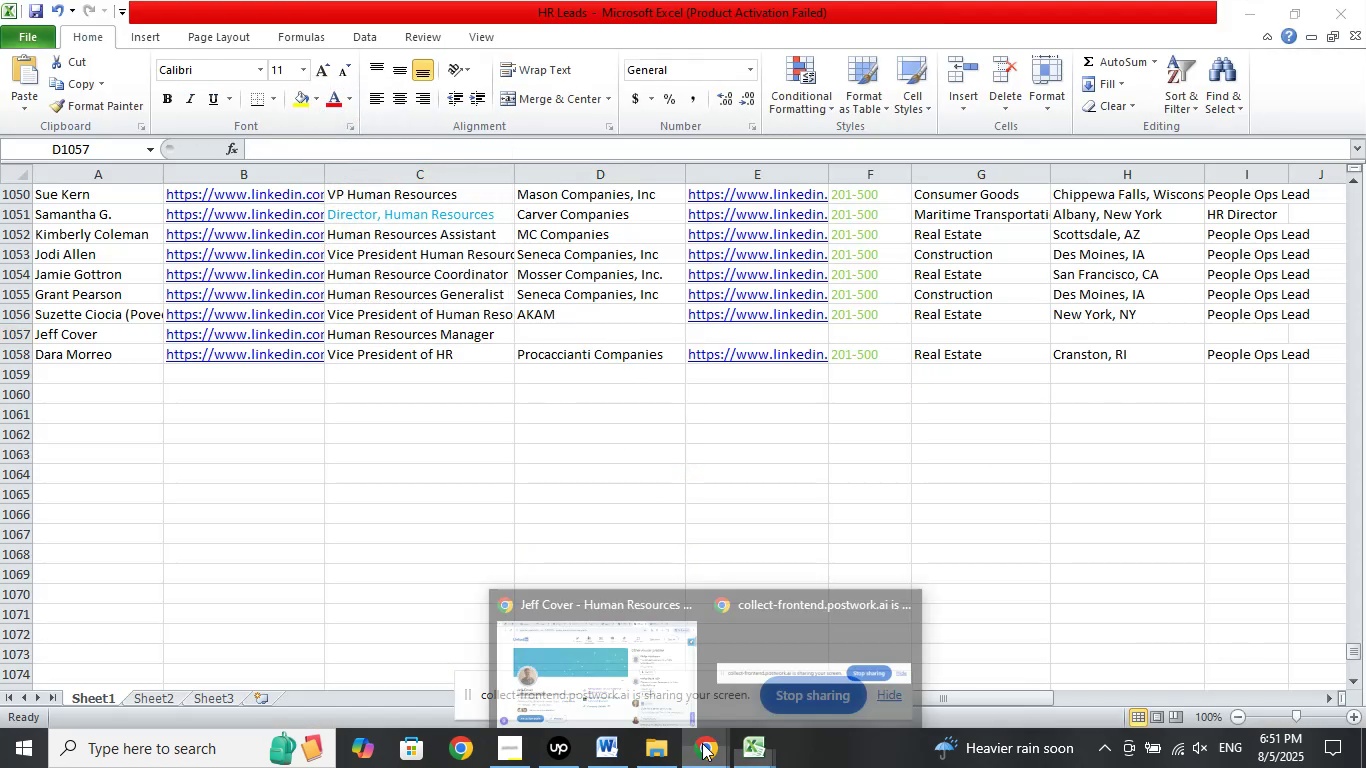 
left_click([642, 662])
 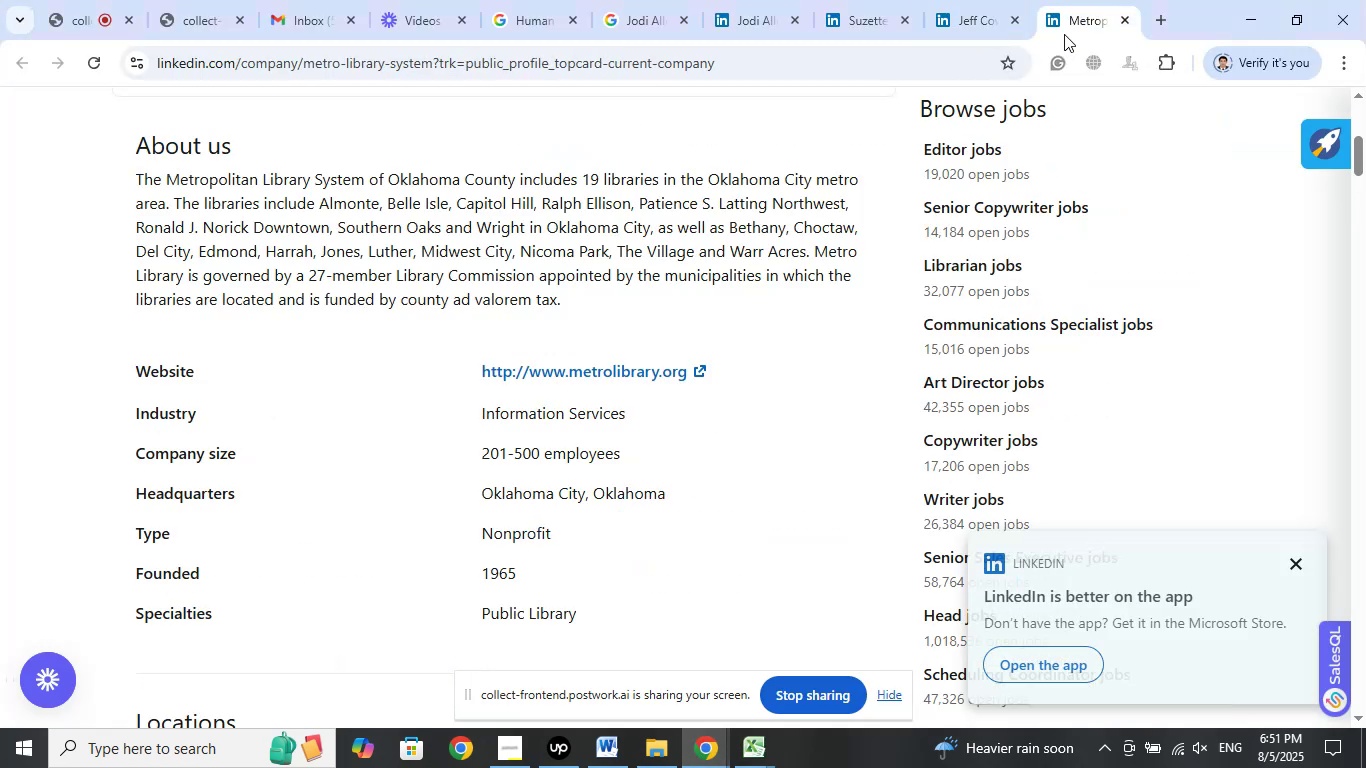 
scroll: coordinate [619, 400], scroll_direction: up, amount: 7.0
 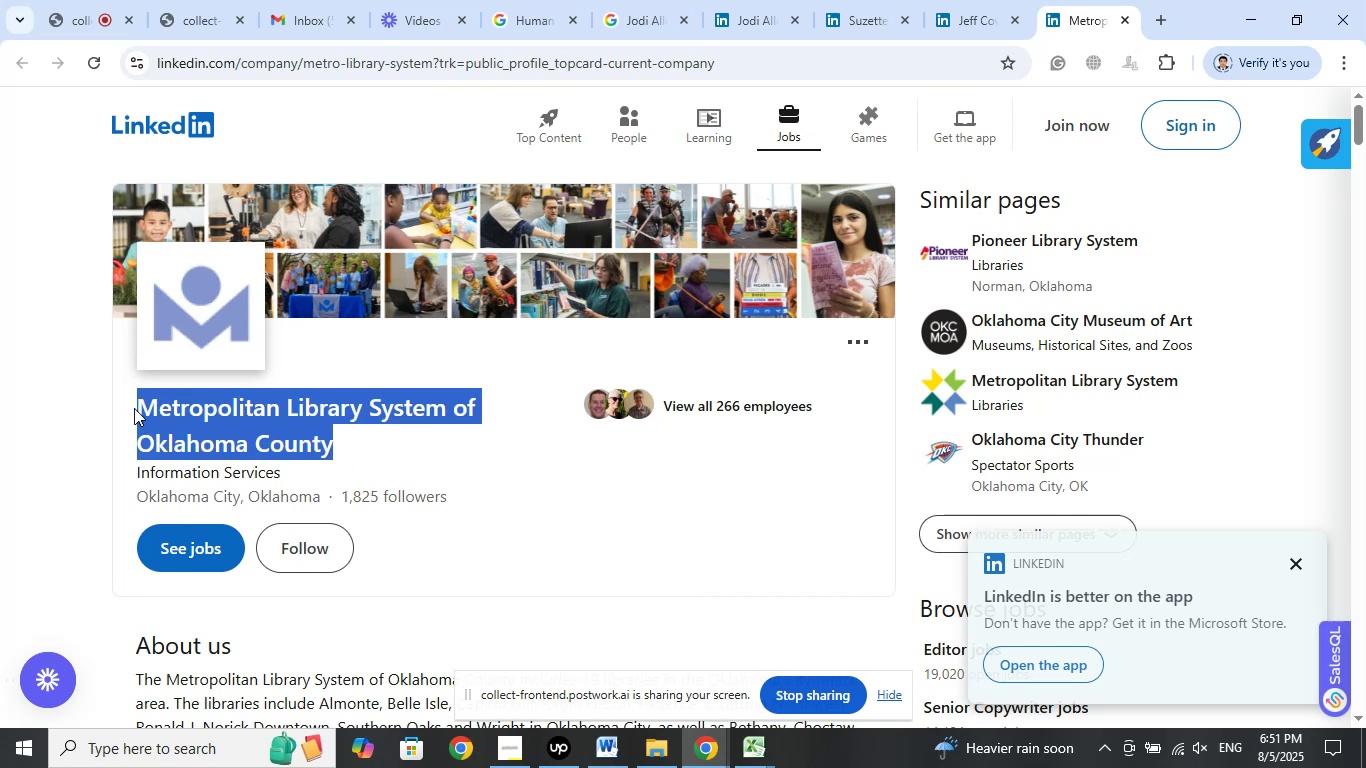 
right_click([236, 429])
 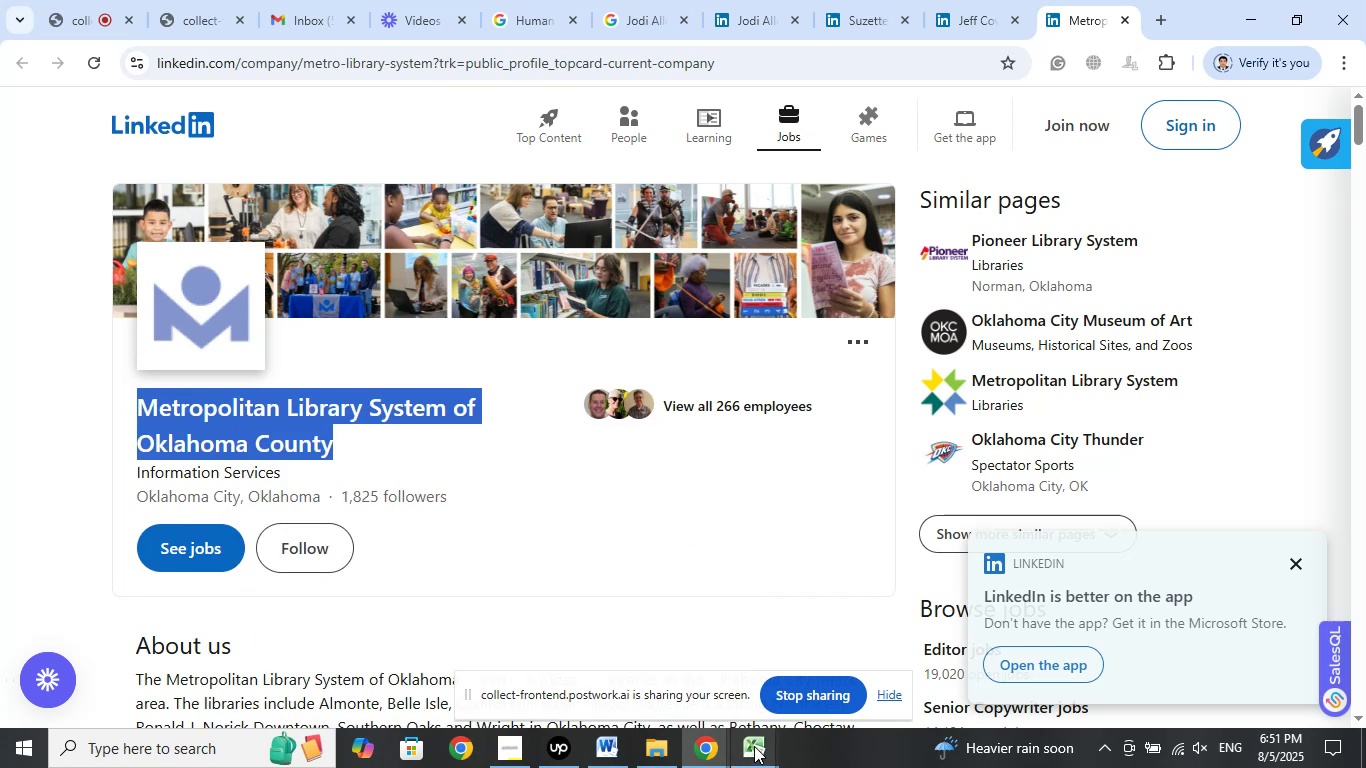 
double_click([660, 646])
 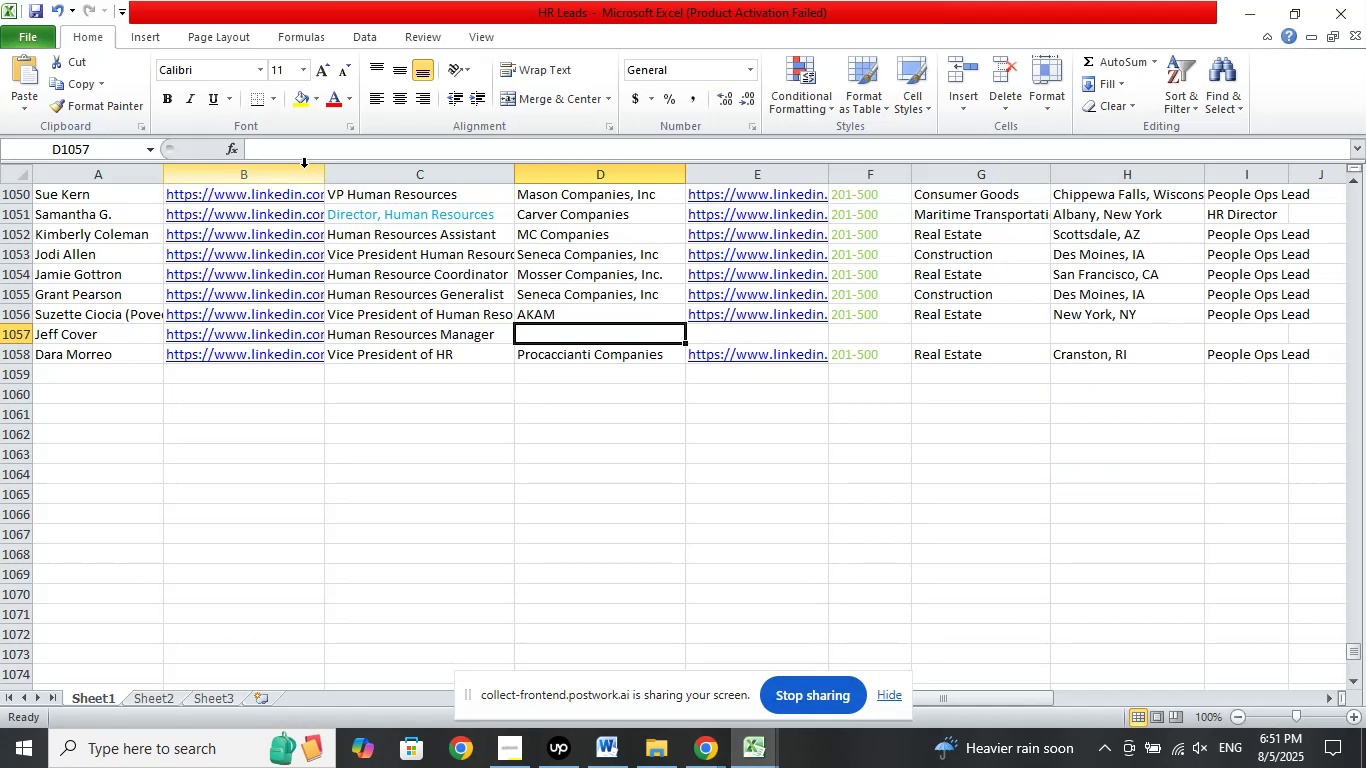 
left_click([294, 153])
 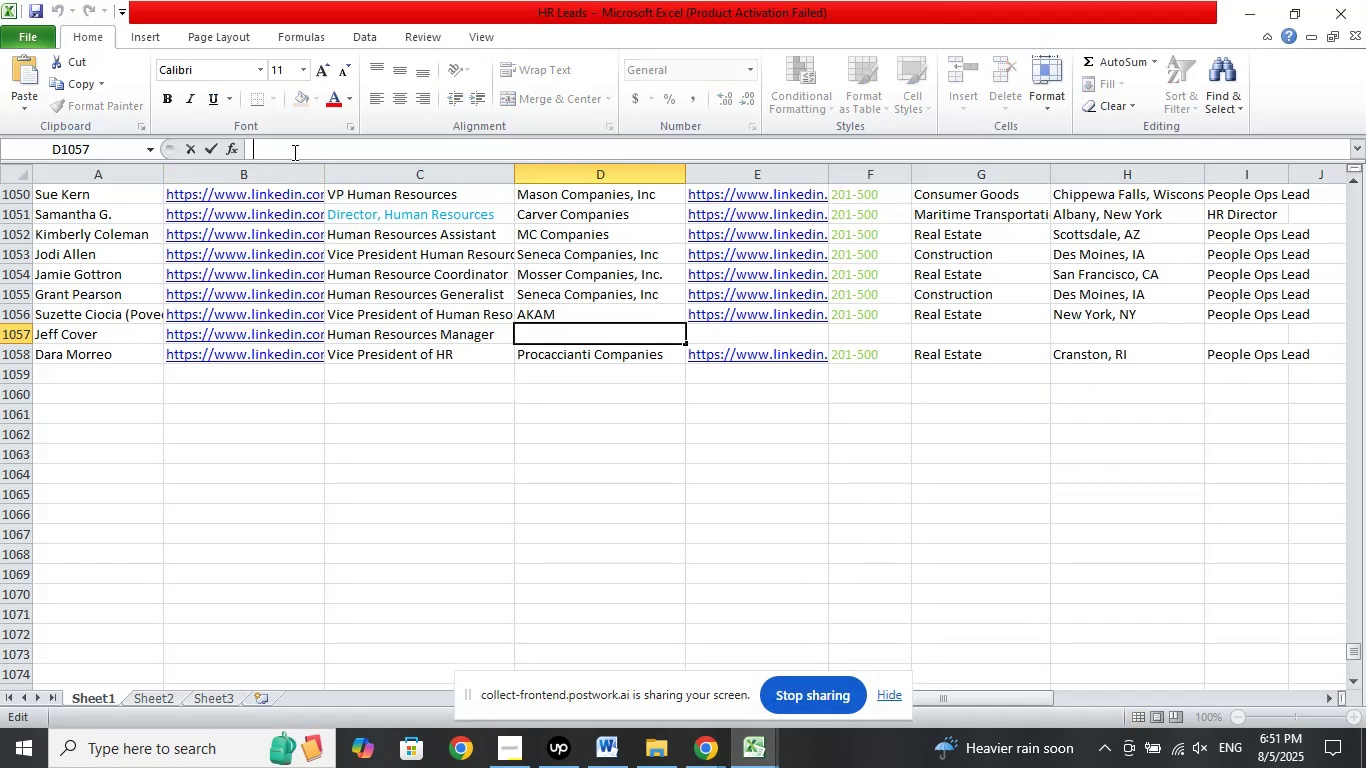 
right_click([293, 152])
 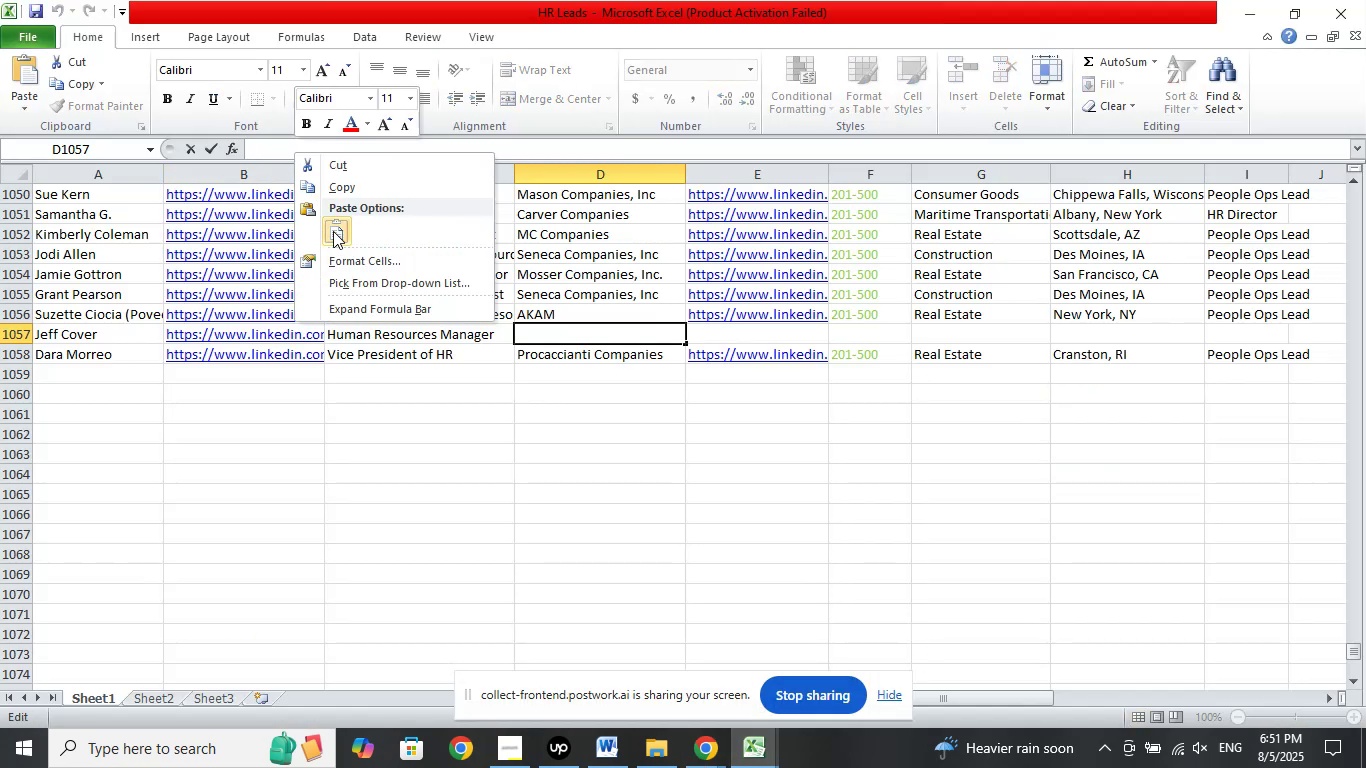 
left_click([338, 229])
 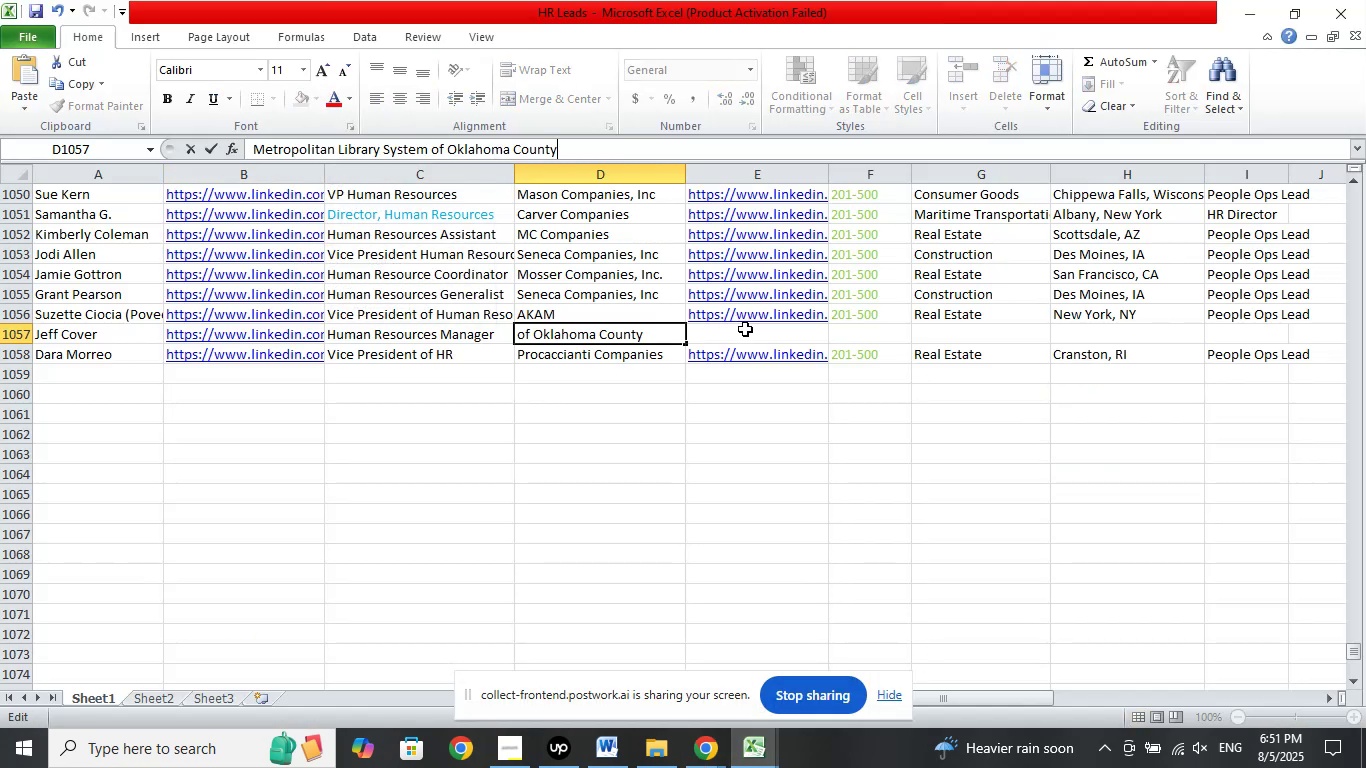 
left_click([745, 329])
 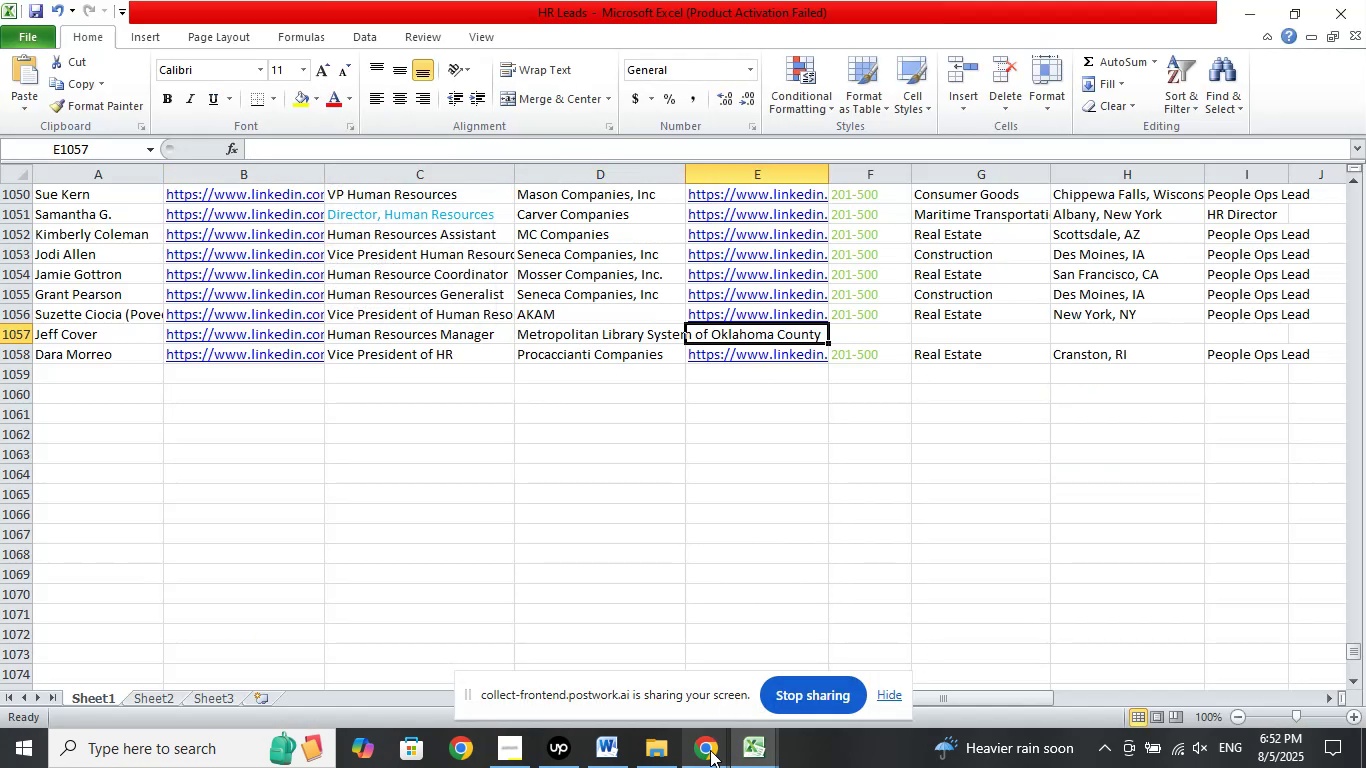 
left_click([710, 750])
 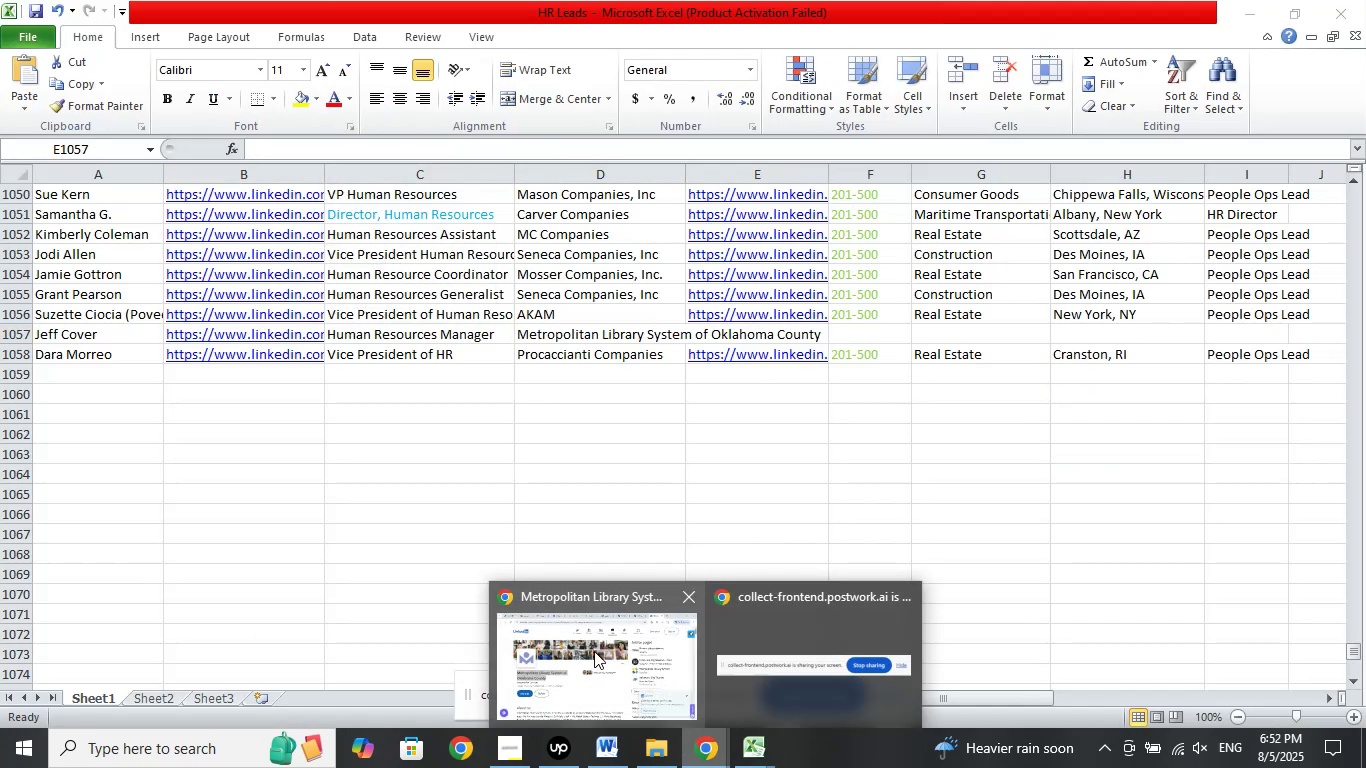 
left_click([594, 649])
 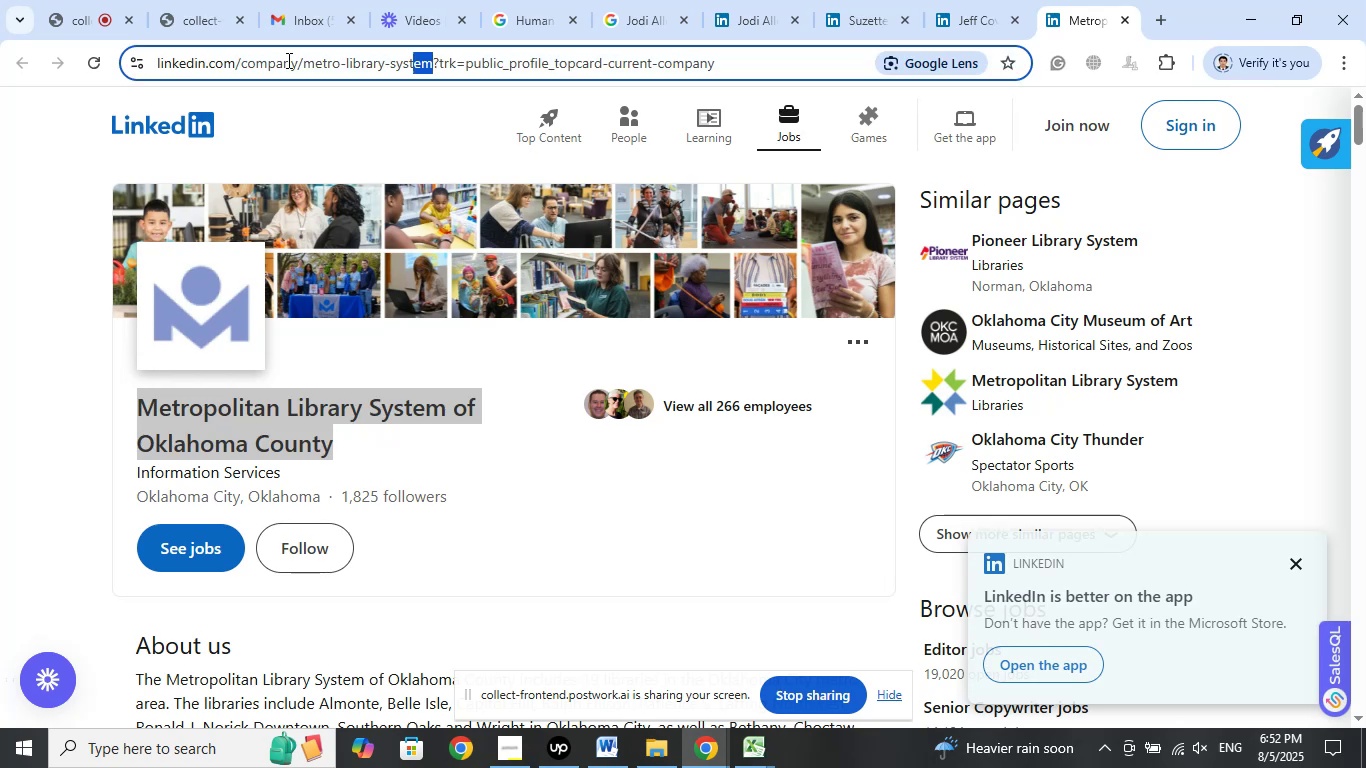 
right_click([274, 59])
 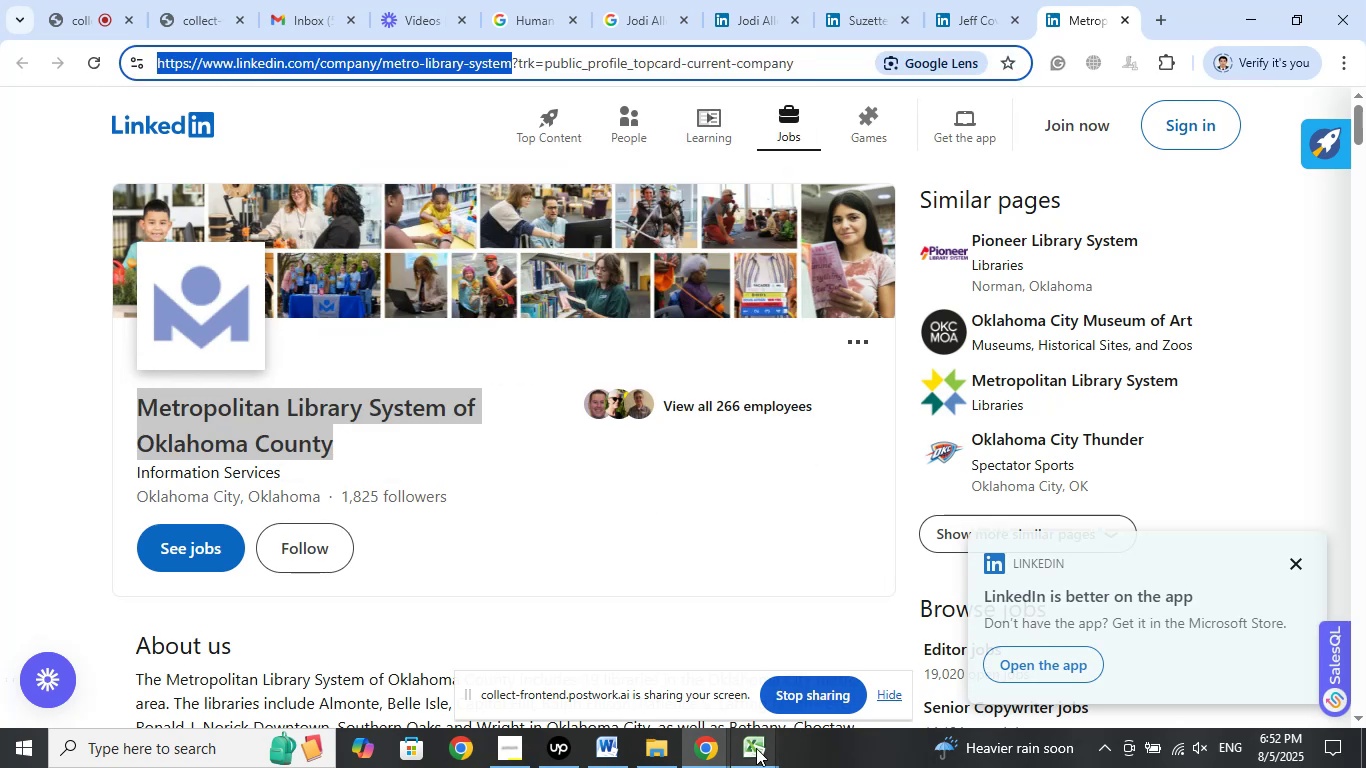 
double_click([631, 660])
 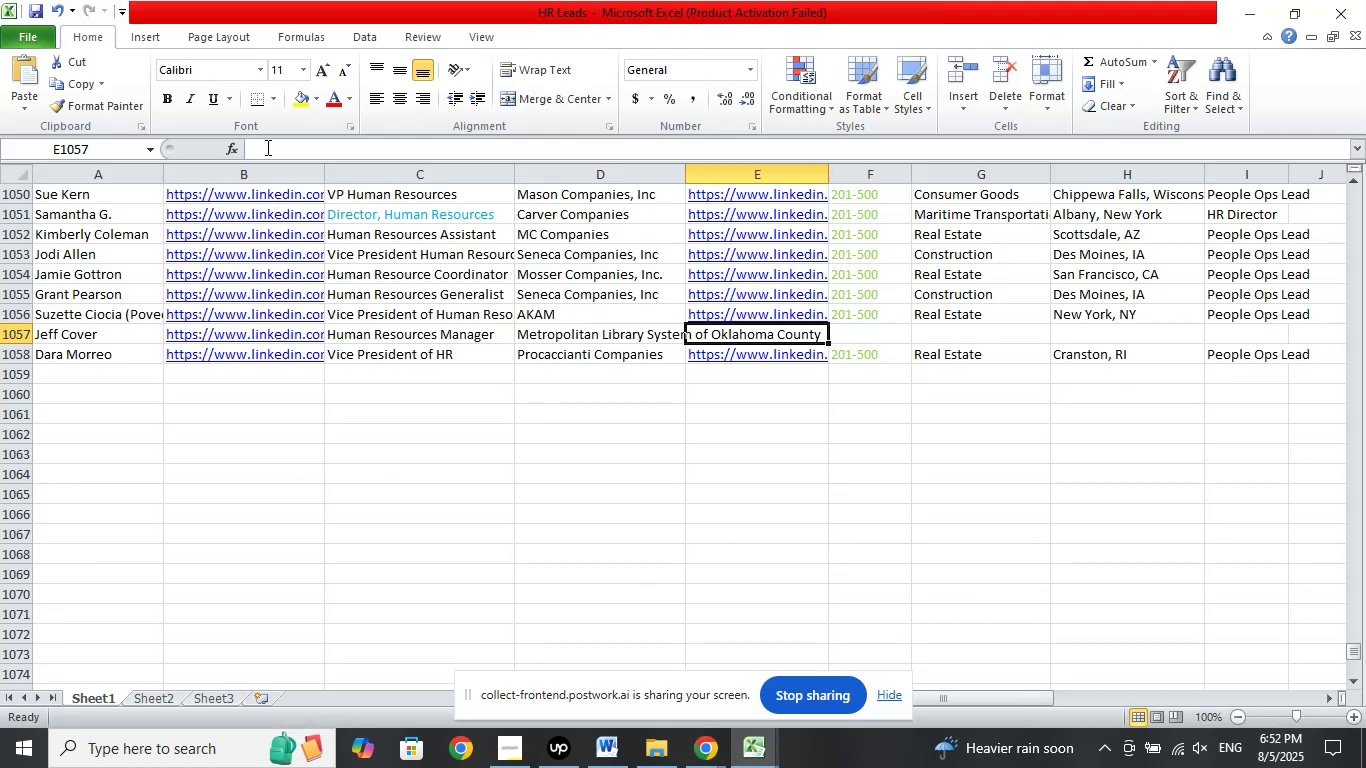 
left_click([261, 142])
 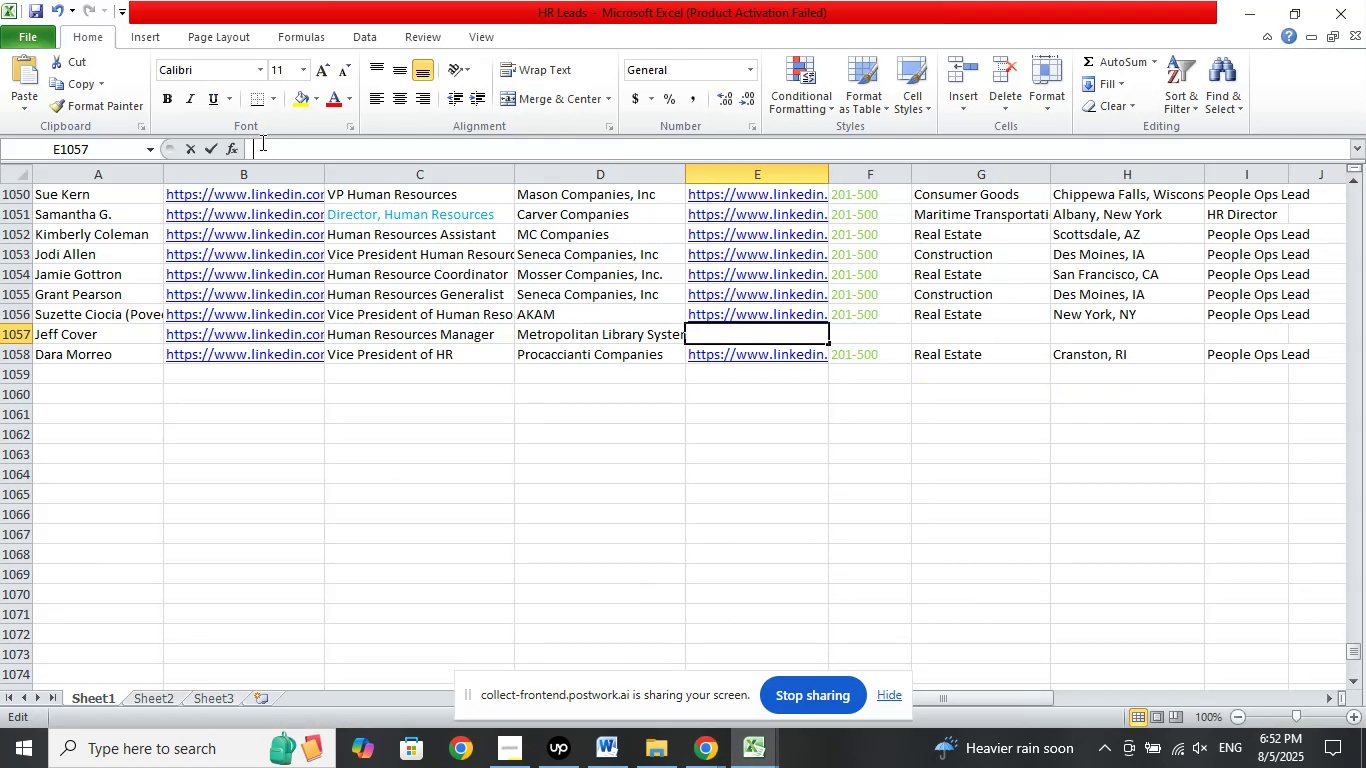 
right_click([261, 142])
 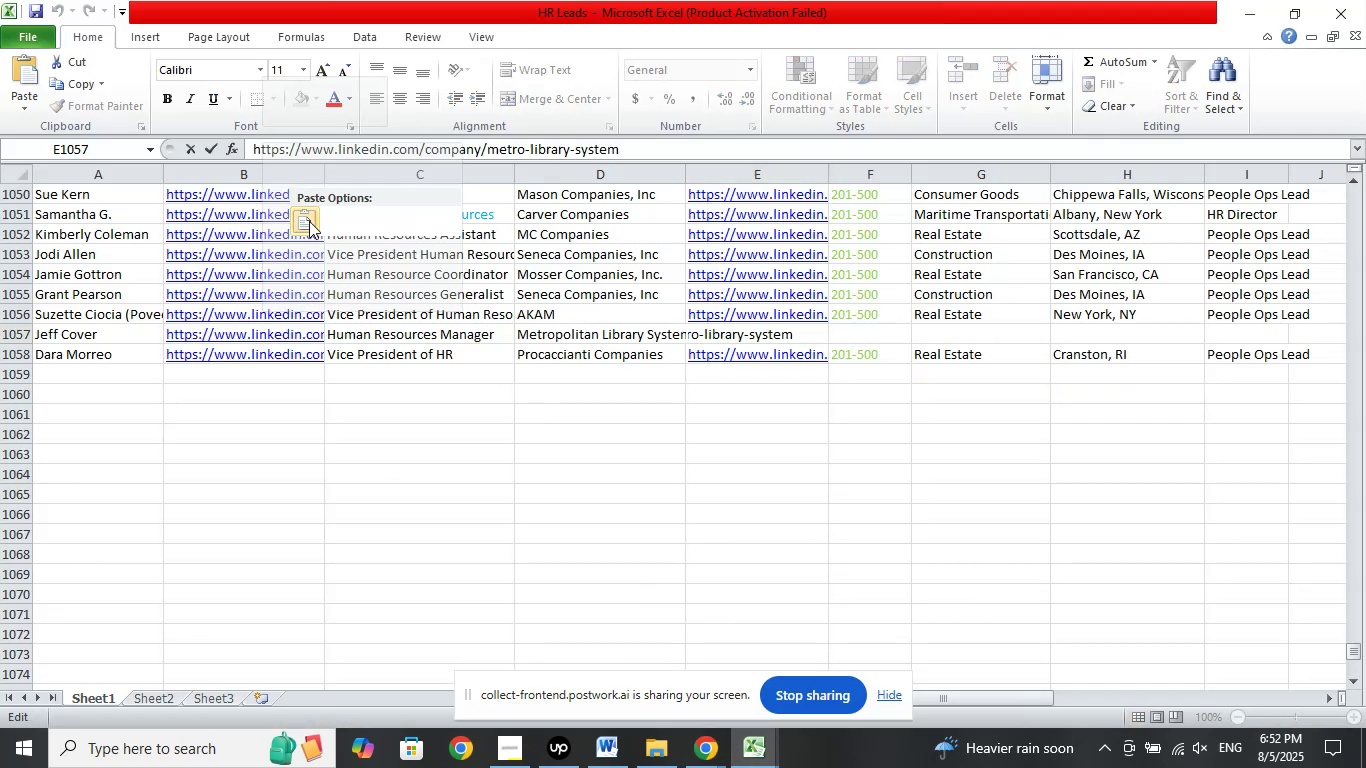 
left_click([309, 221])
 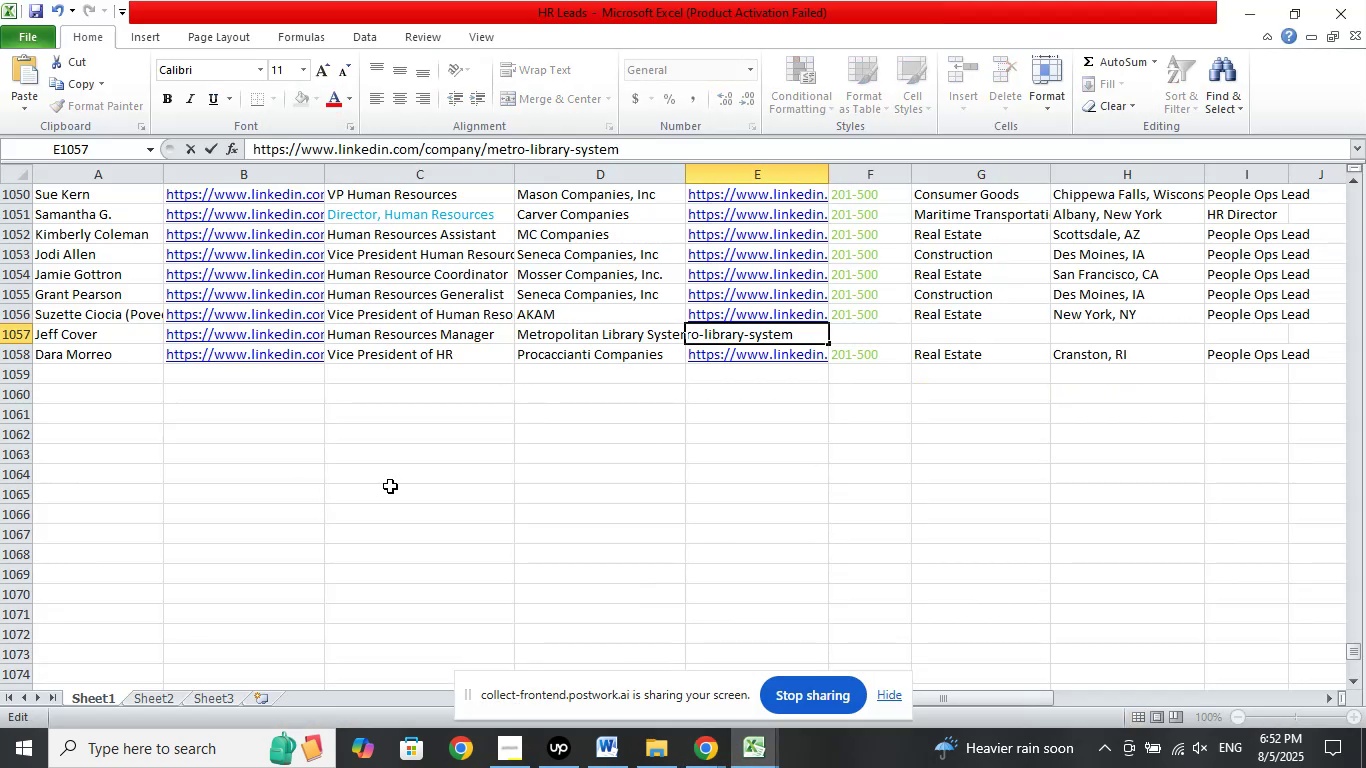 
key(NumpadDivide)
 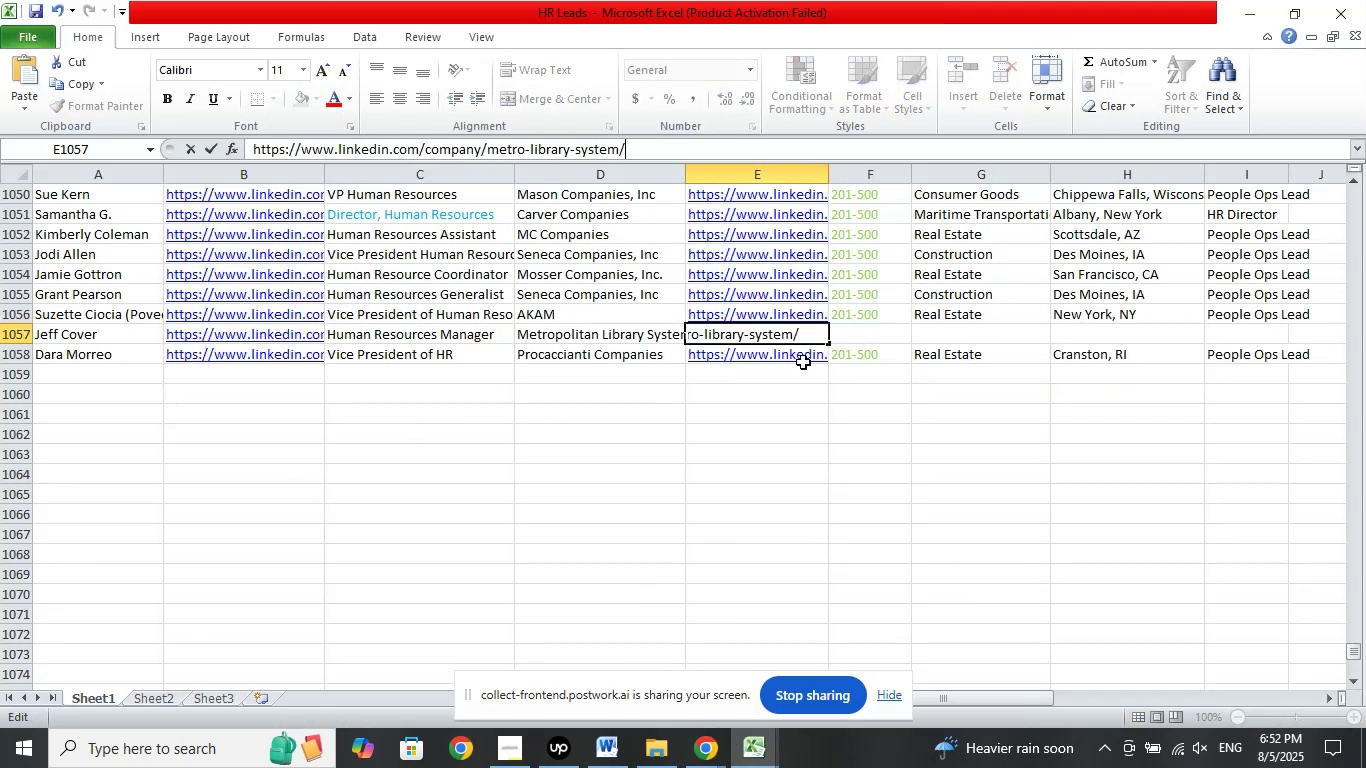 
left_click([859, 341])
 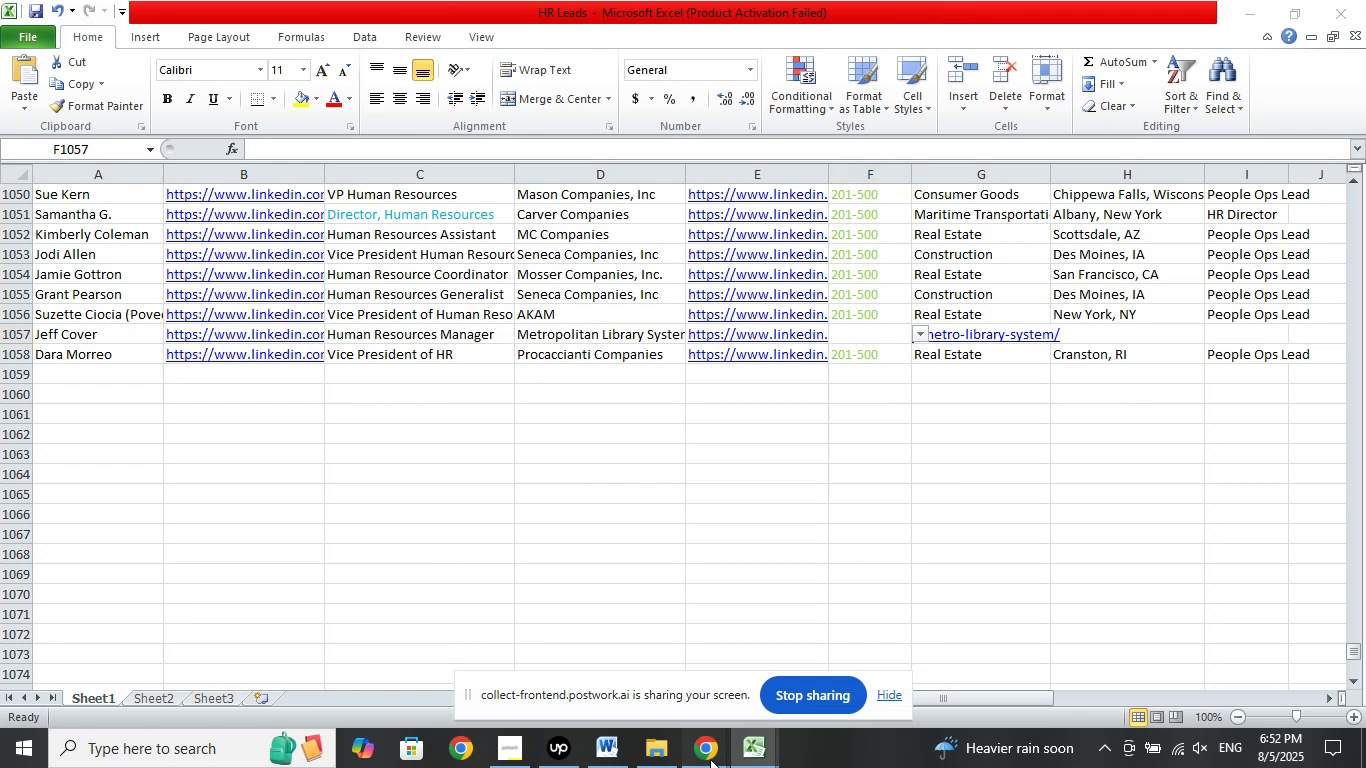 
double_click([633, 661])
 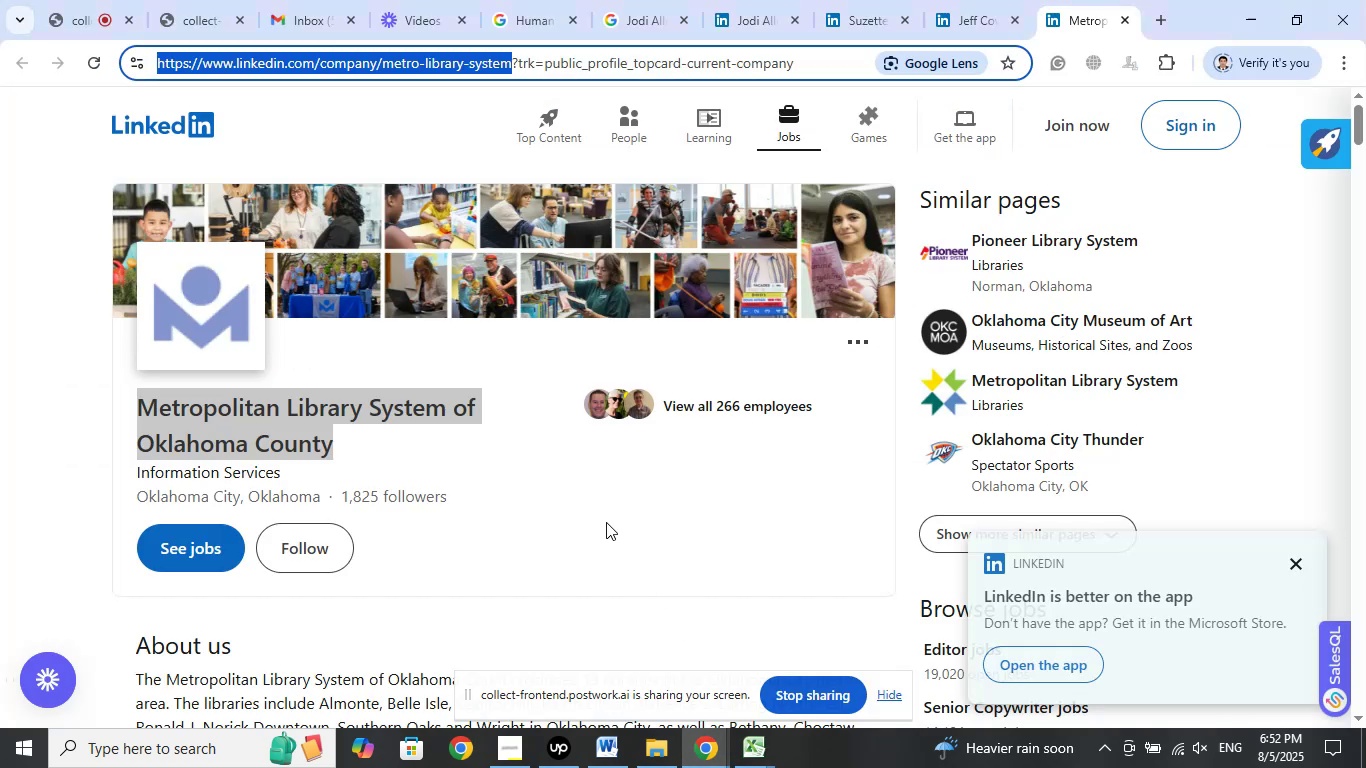 
scroll: coordinate [626, 516], scroll_direction: down, amount: 5.0
 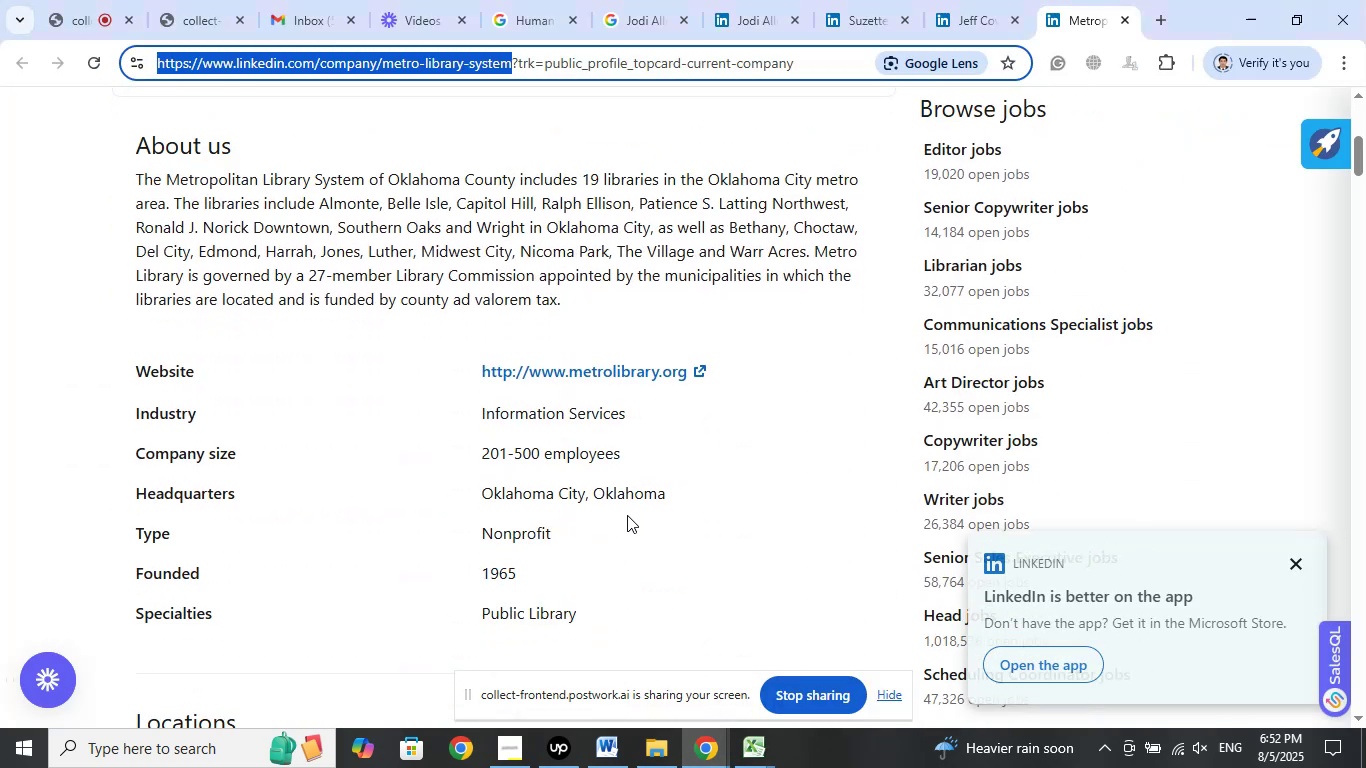 
scroll: coordinate [626, 512], scroll_direction: up, amount: 6.0
 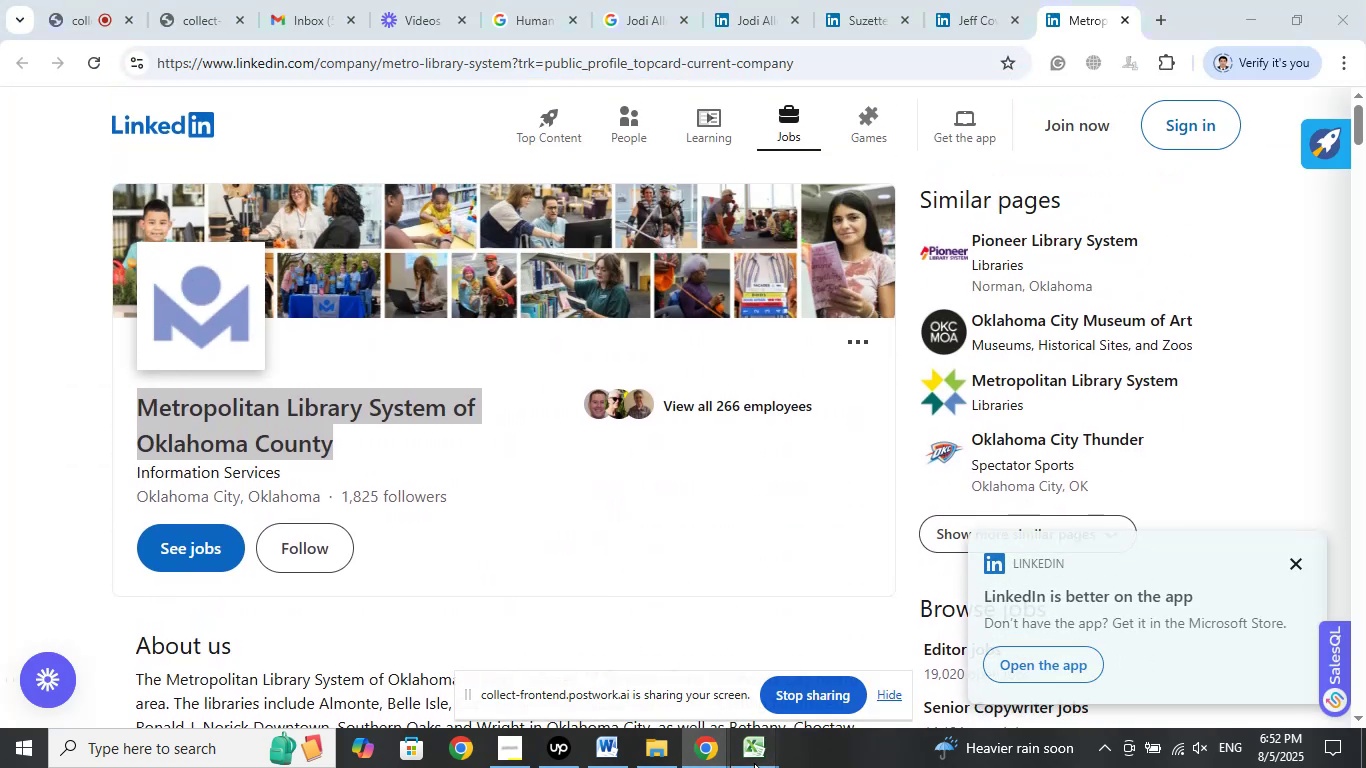 
double_click([678, 674])
 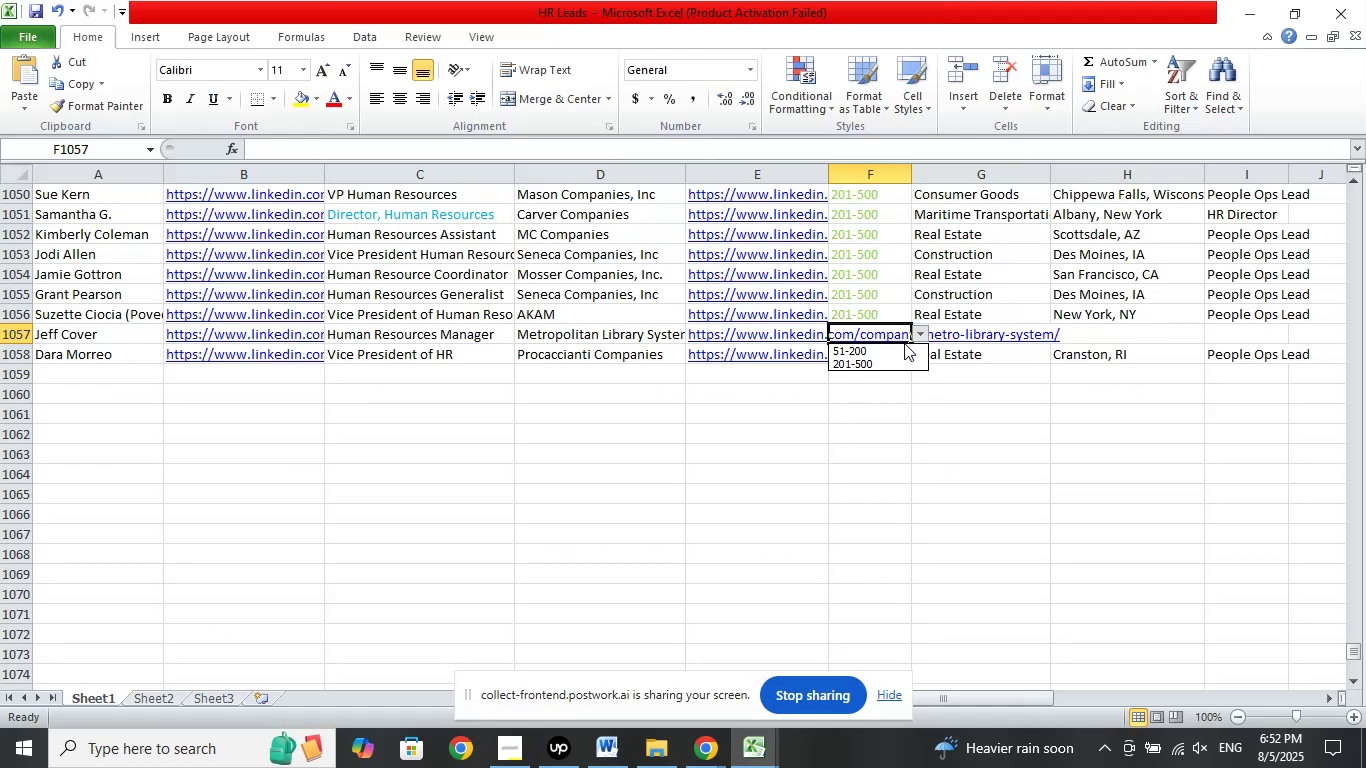 
left_click([886, 359])
 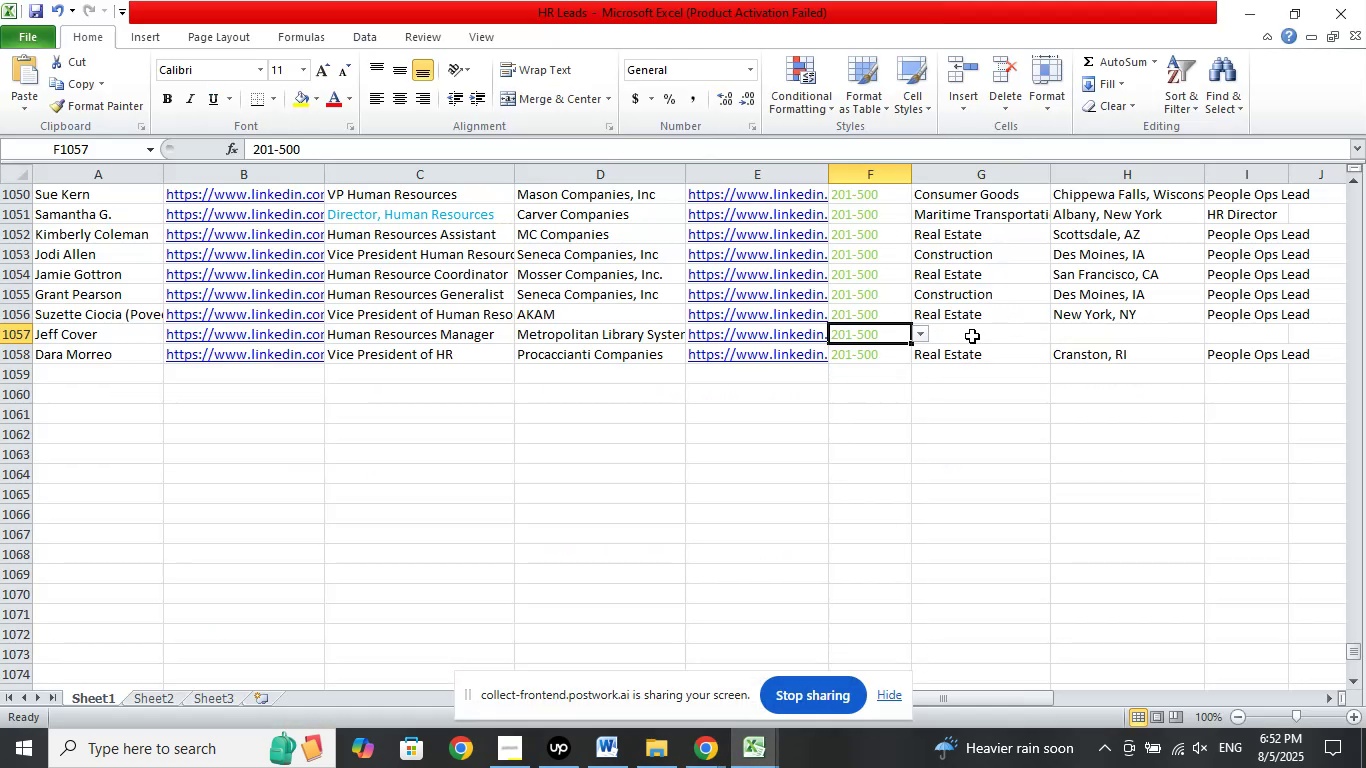 
left_click([972, 336])
 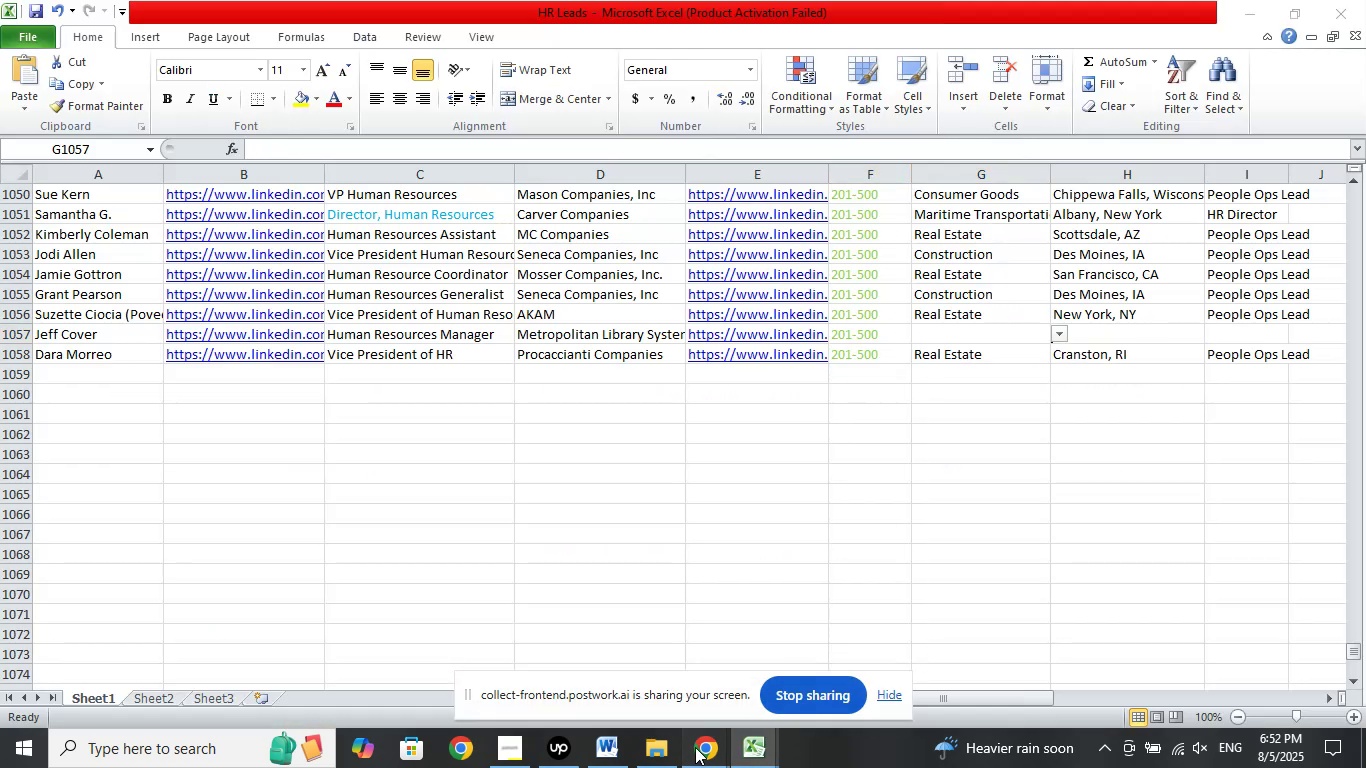 
double_click([597, 643])
 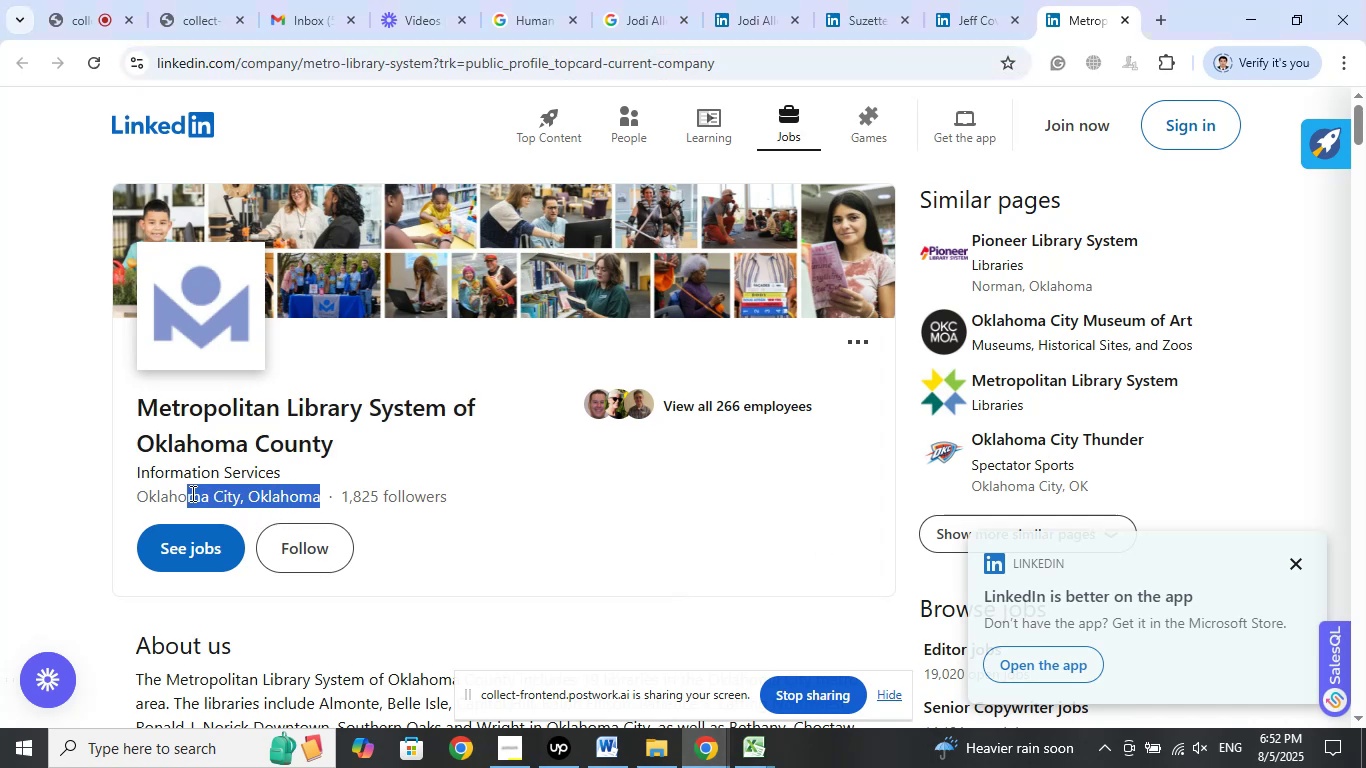 
right_click([189, 500])
 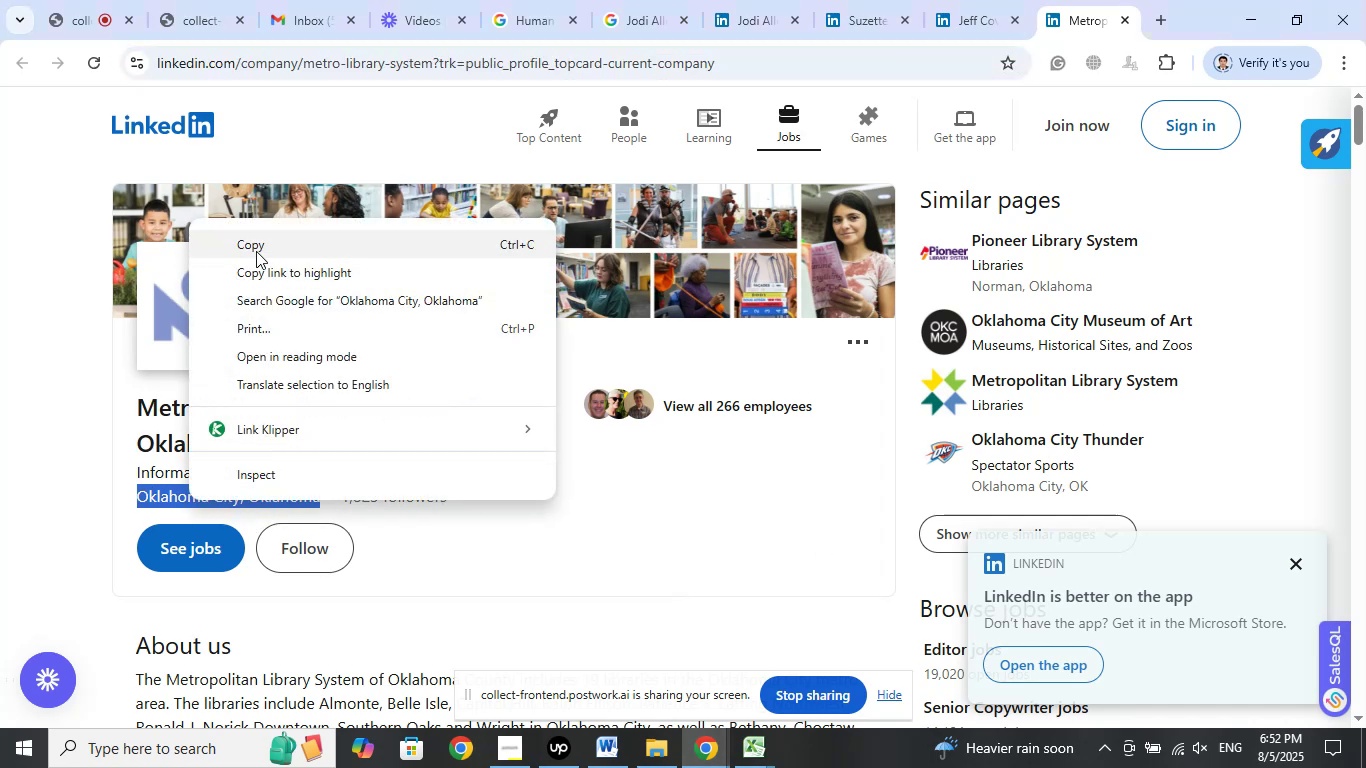 
left_click([256, 251])
 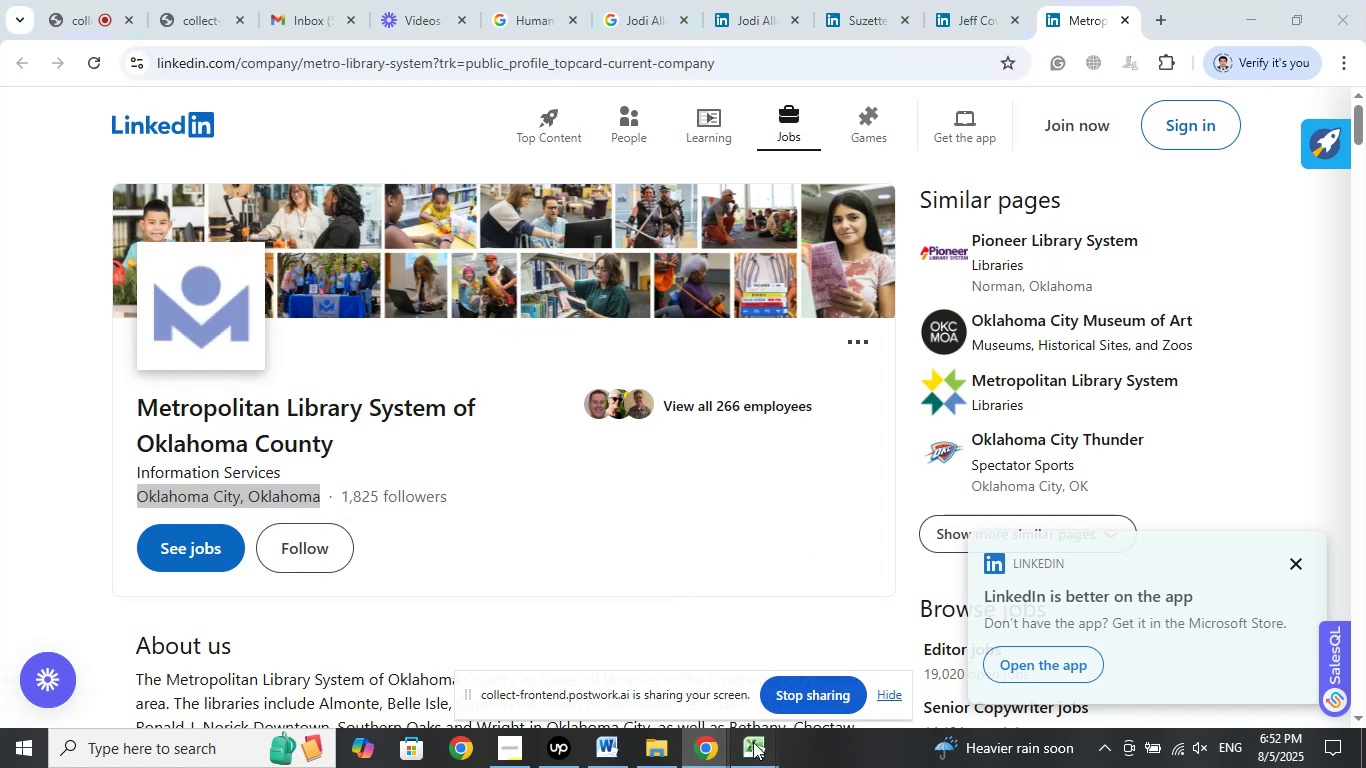 
double_click([641, 637])
 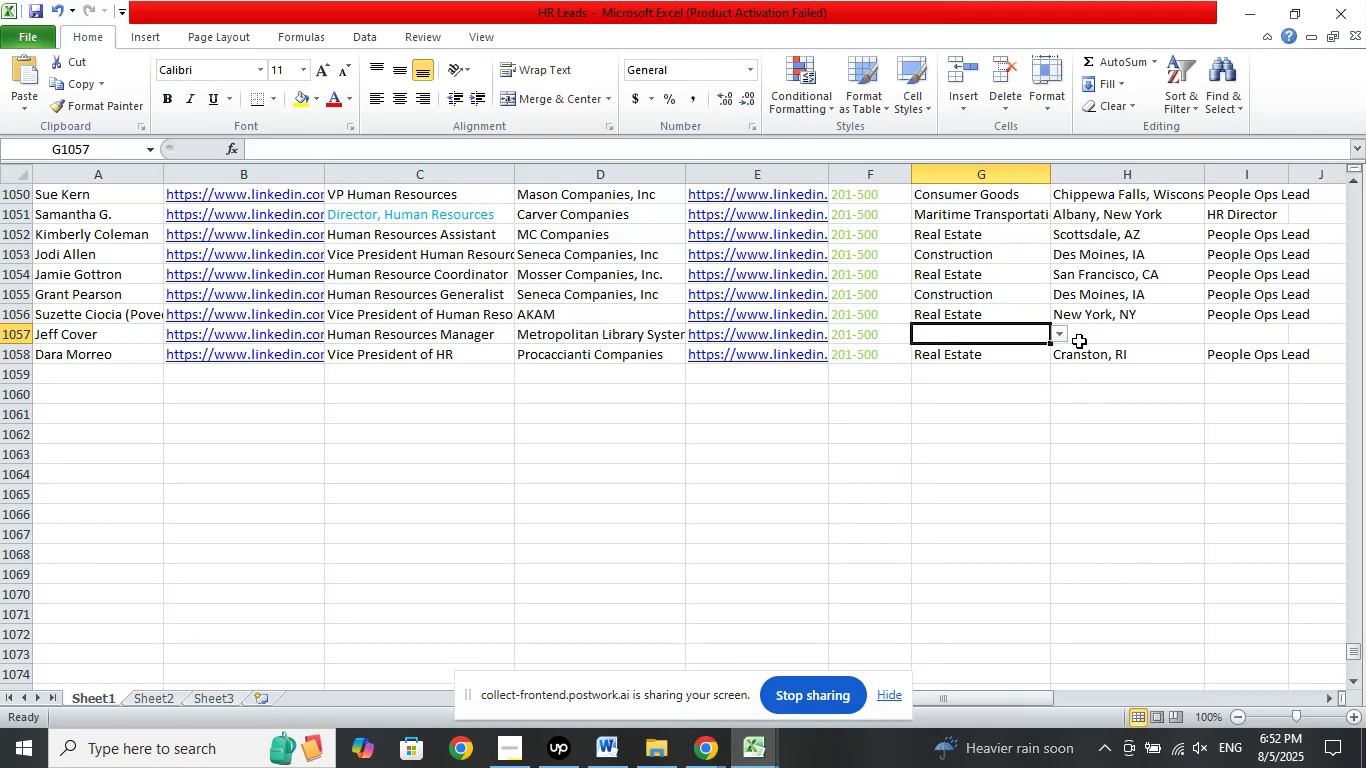 
left_click([1080, 338])
 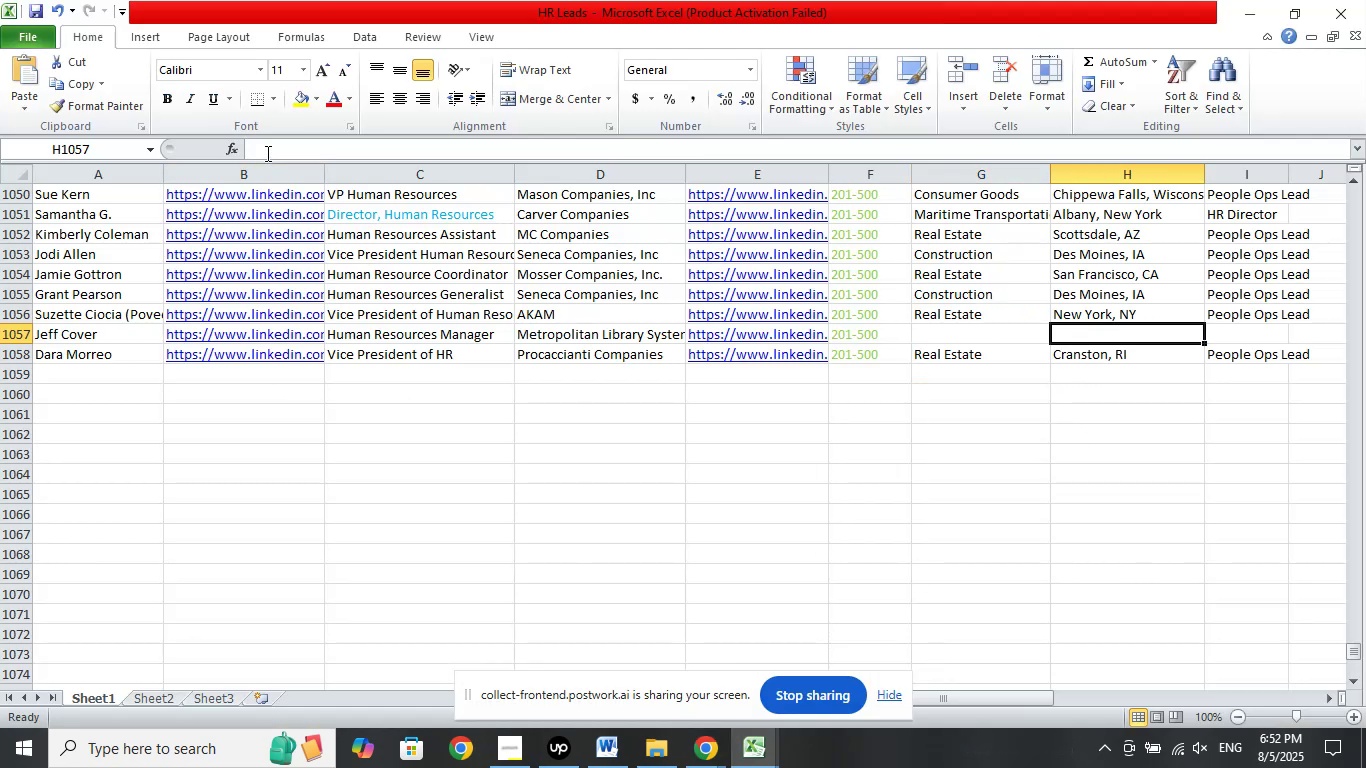 
left_click([268, 147])
 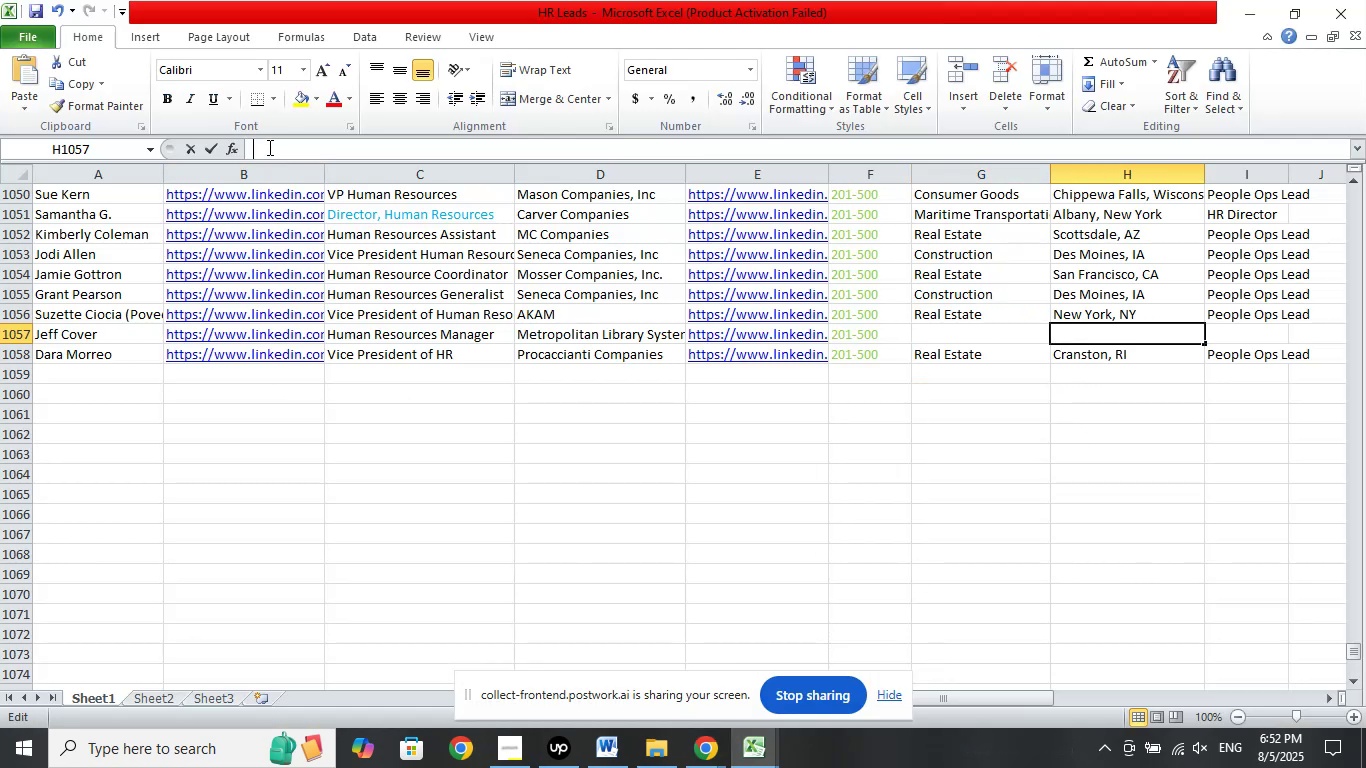 
right_click([268, 147])
 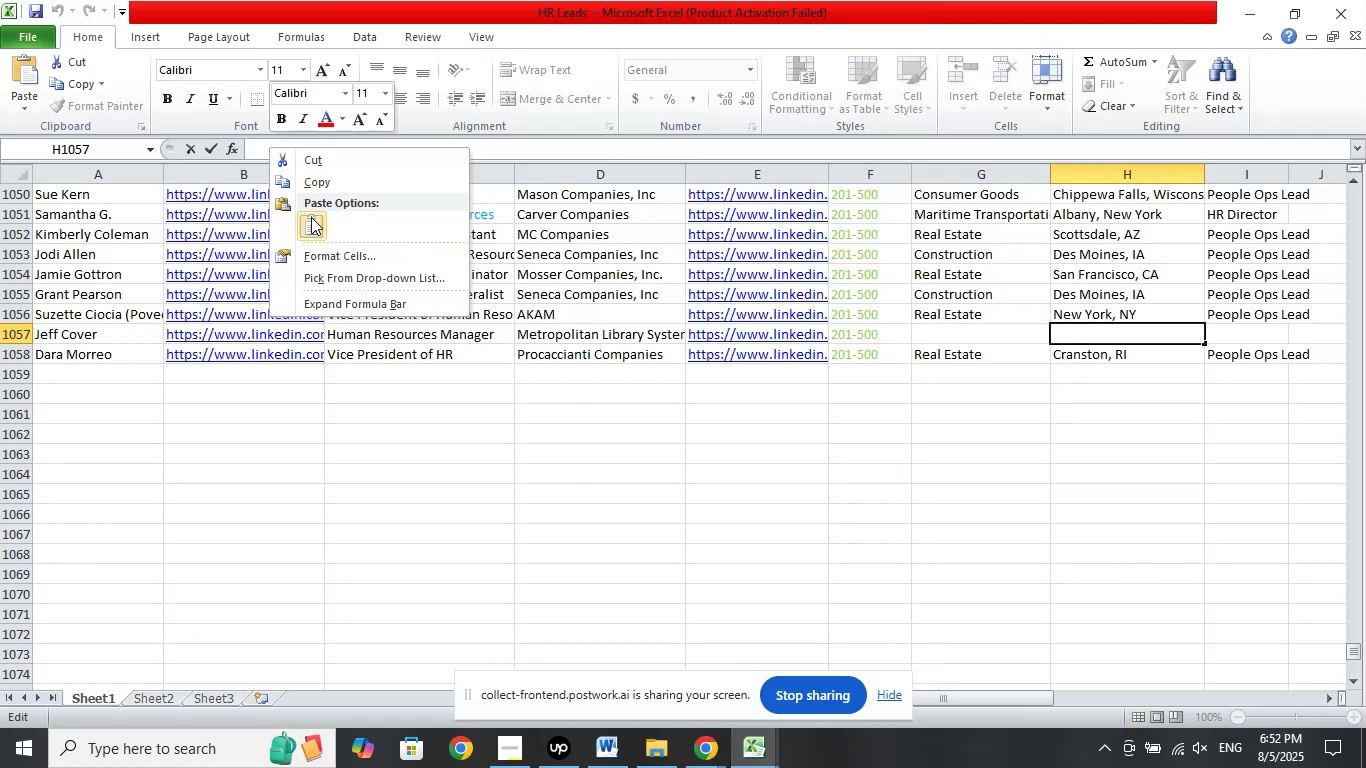 
left_click([311, 217])
 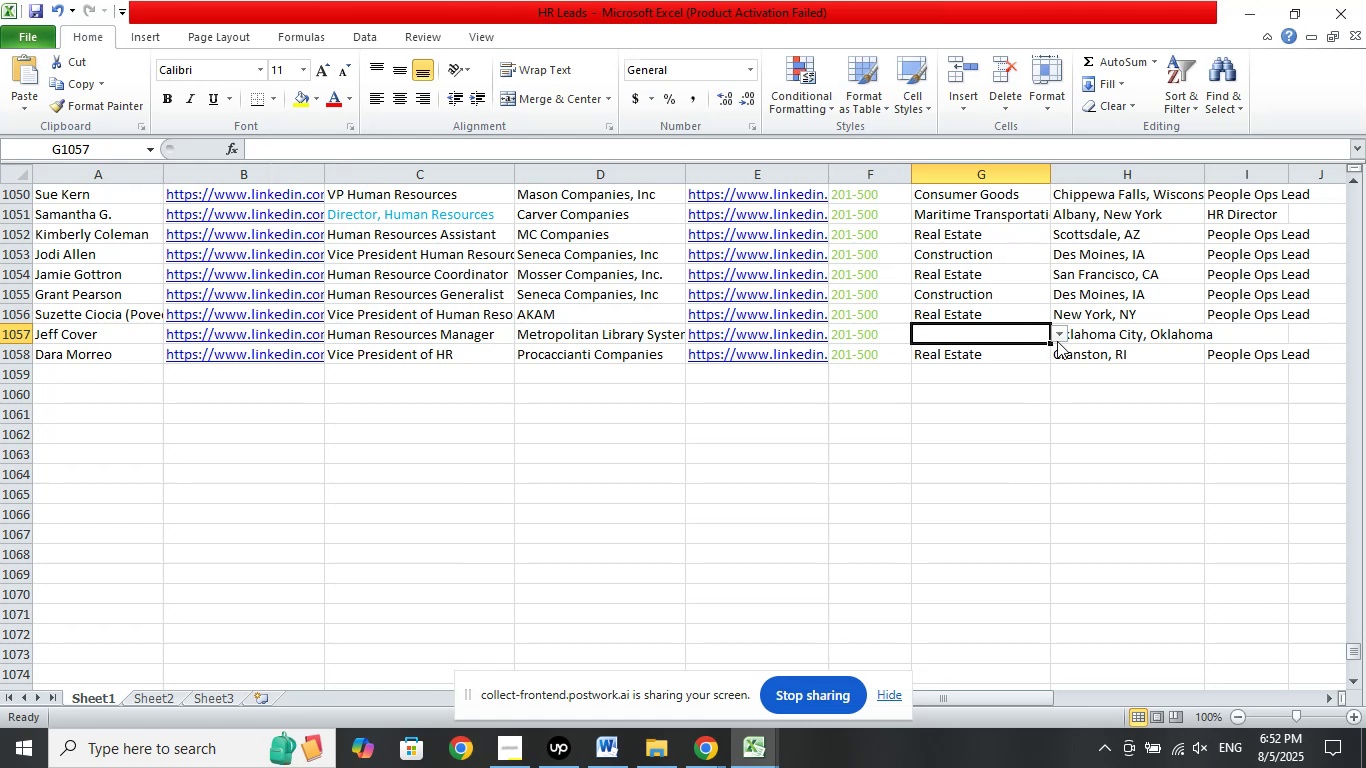 
left_click([1058, 333])
 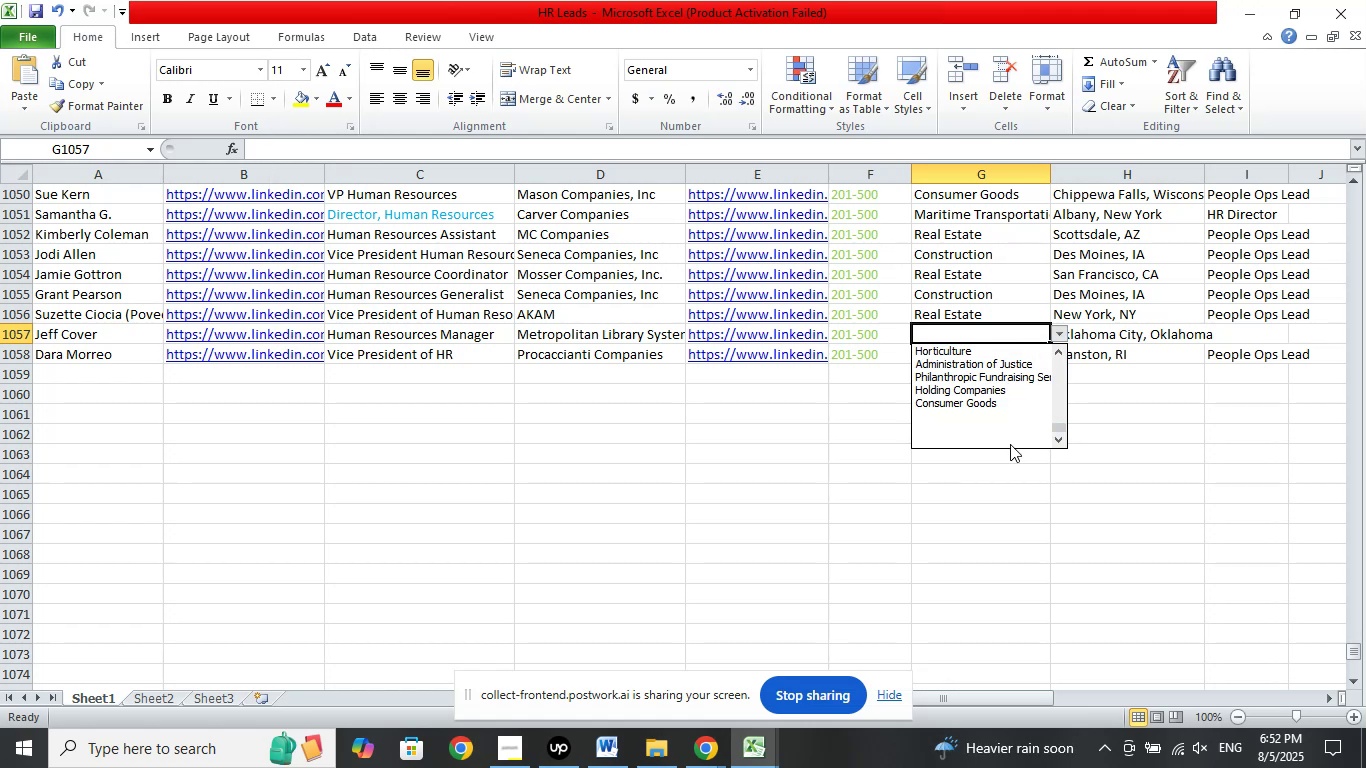 
left_click([899, 642])
 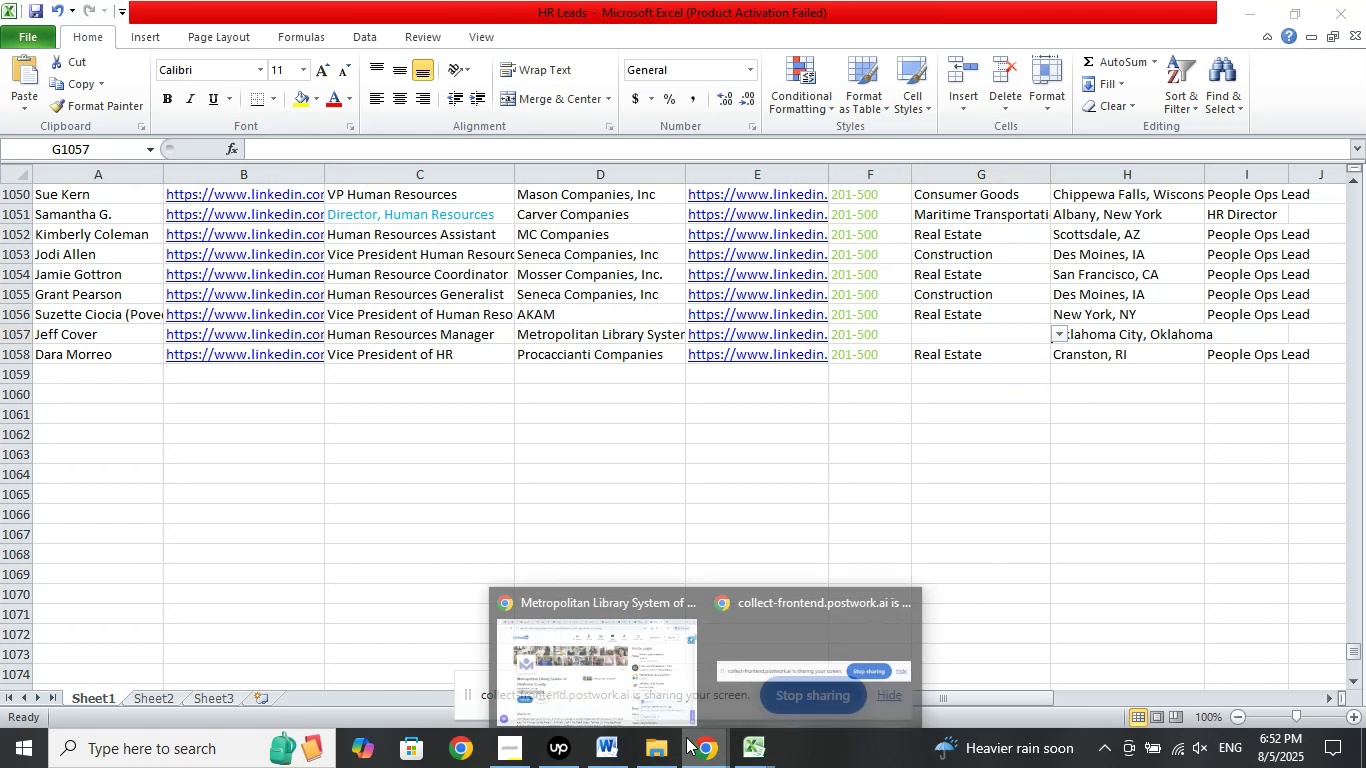 
left_click([595, 673])
 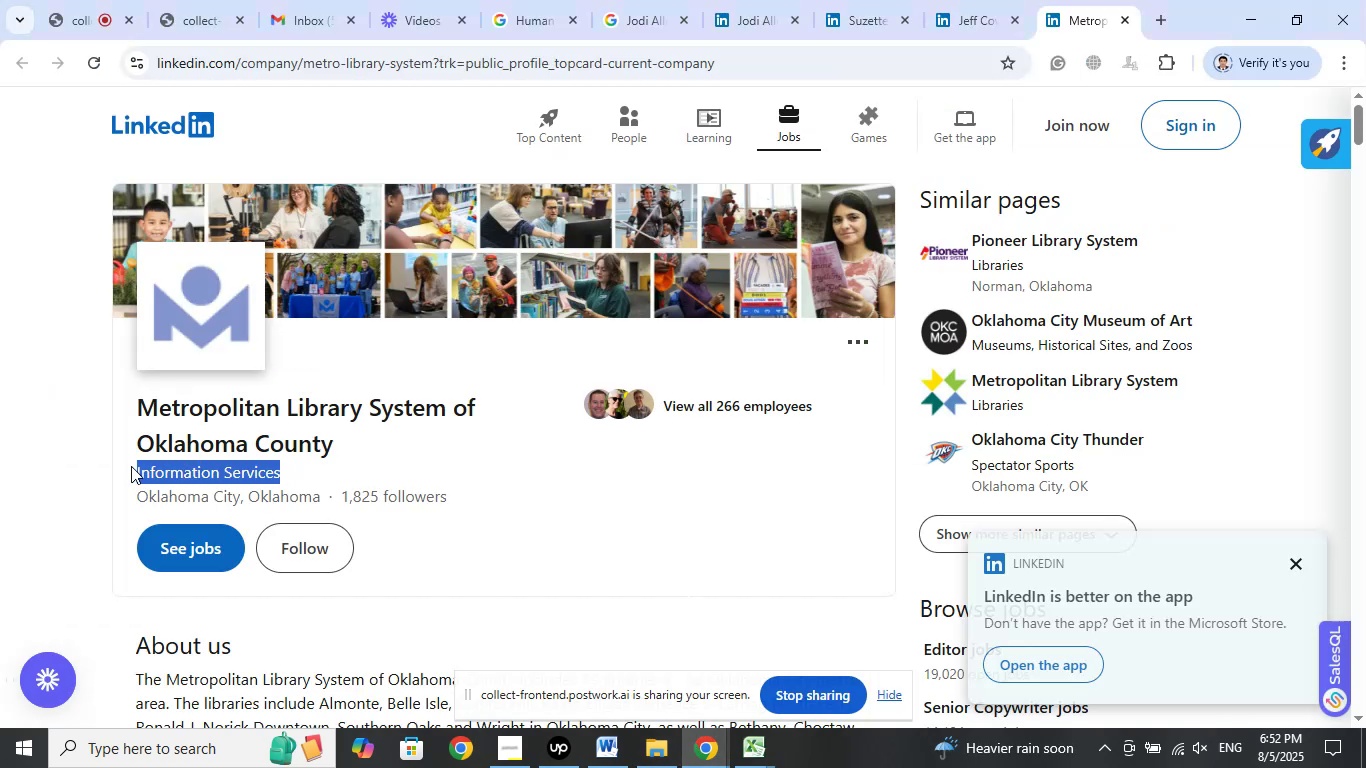 
right_click([172, 480])
 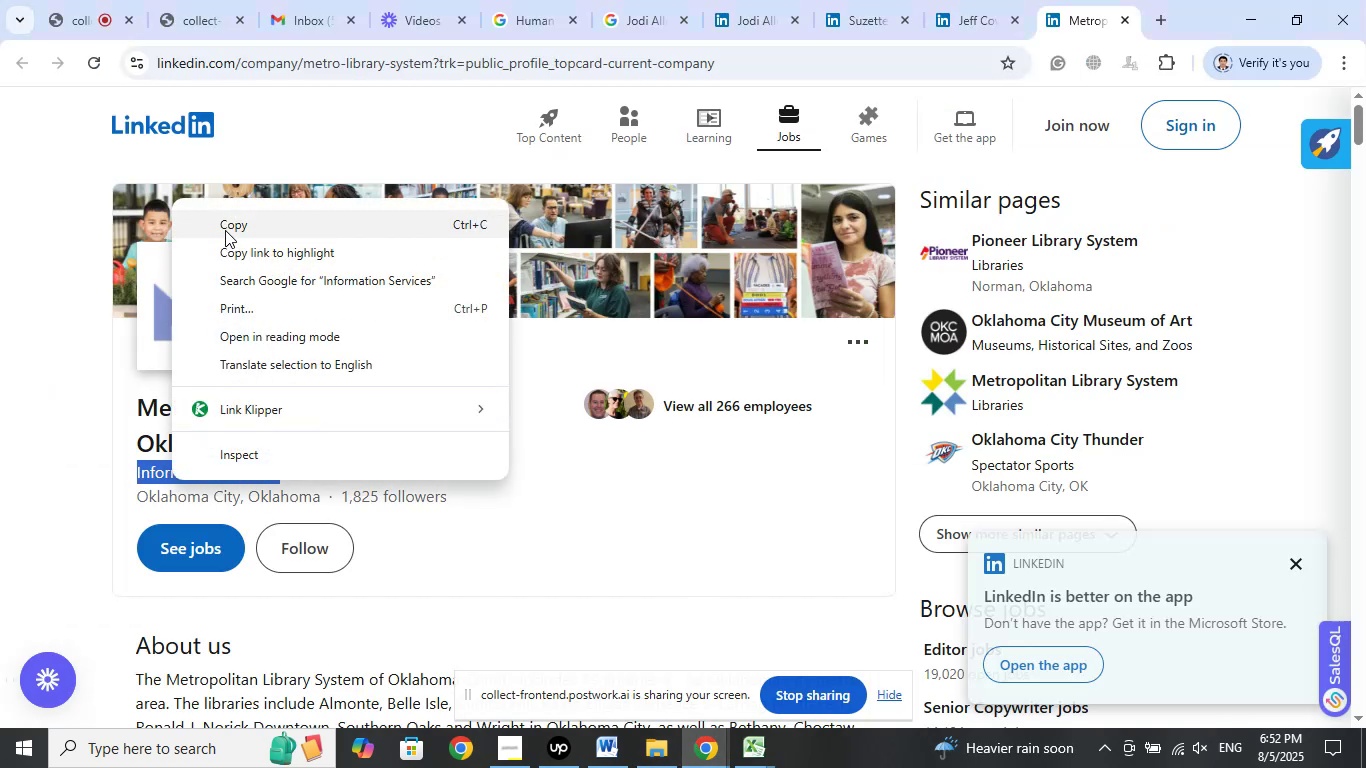 
left_click([225, 230])
 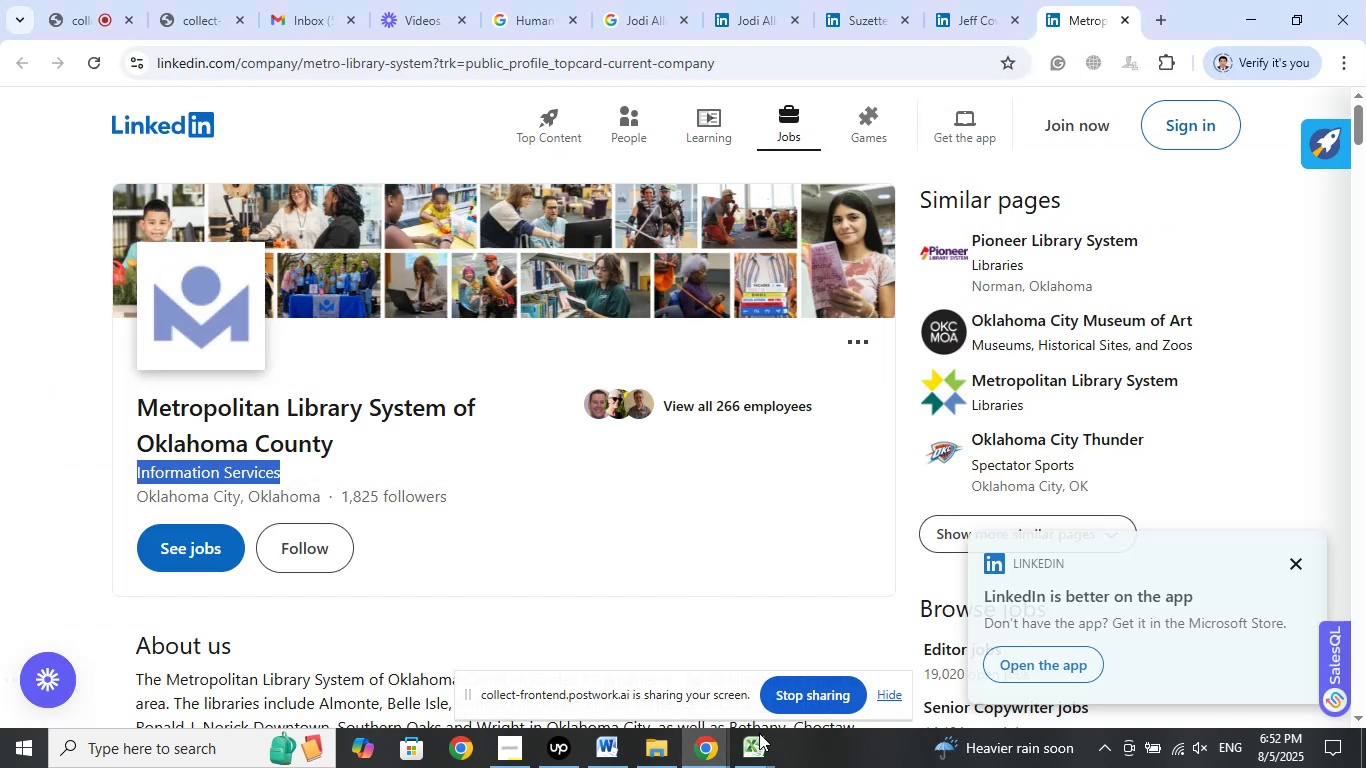 
left_click([760, 743])
 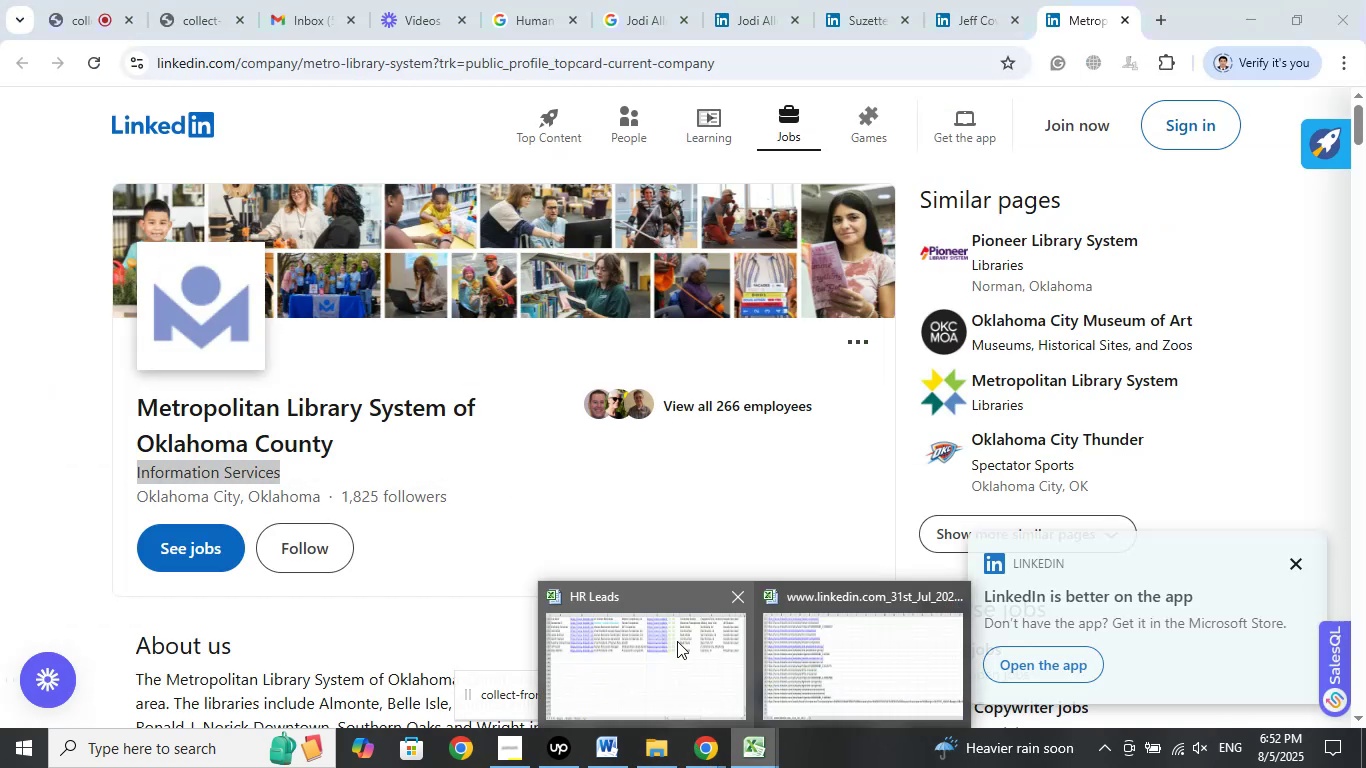 
left_click([677, 639])
 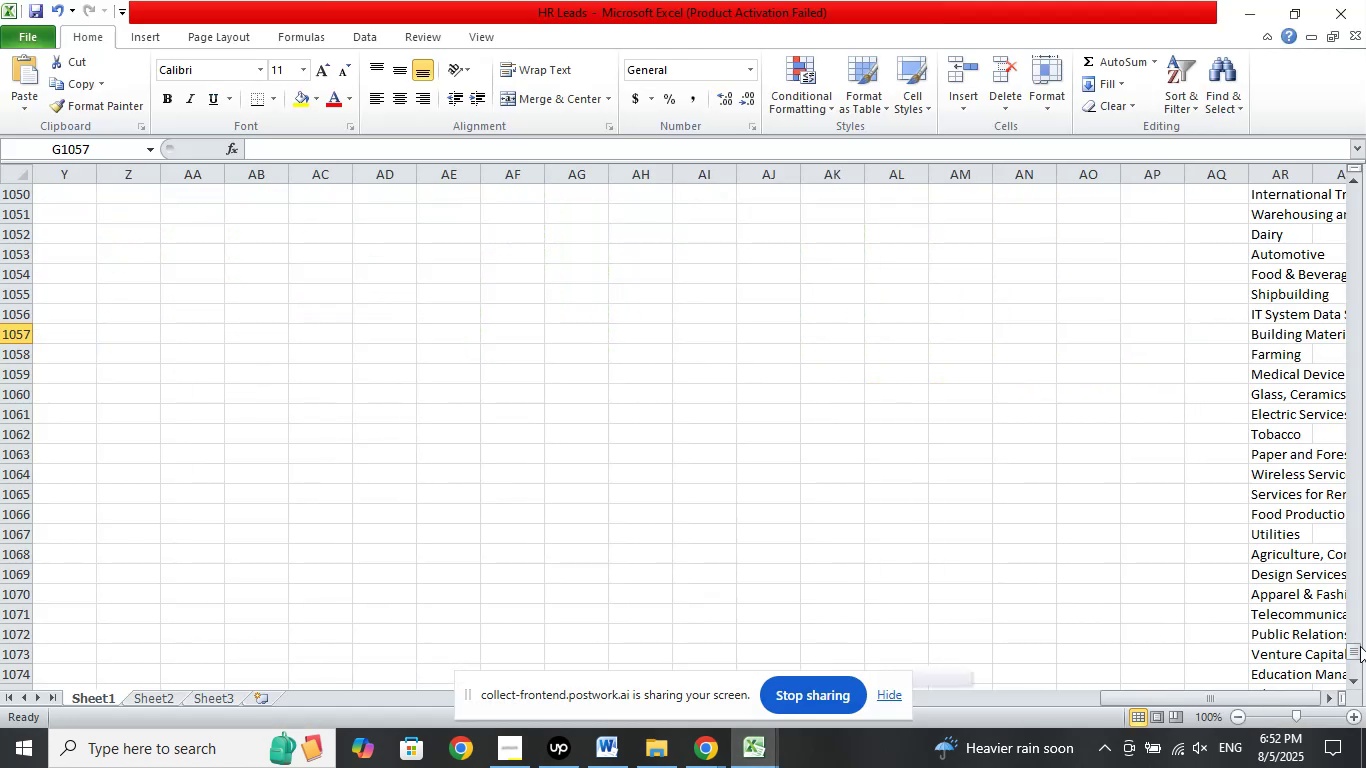 
scroll: coordinate [1191, 474], scroll_direction: down, amount: 13.0
 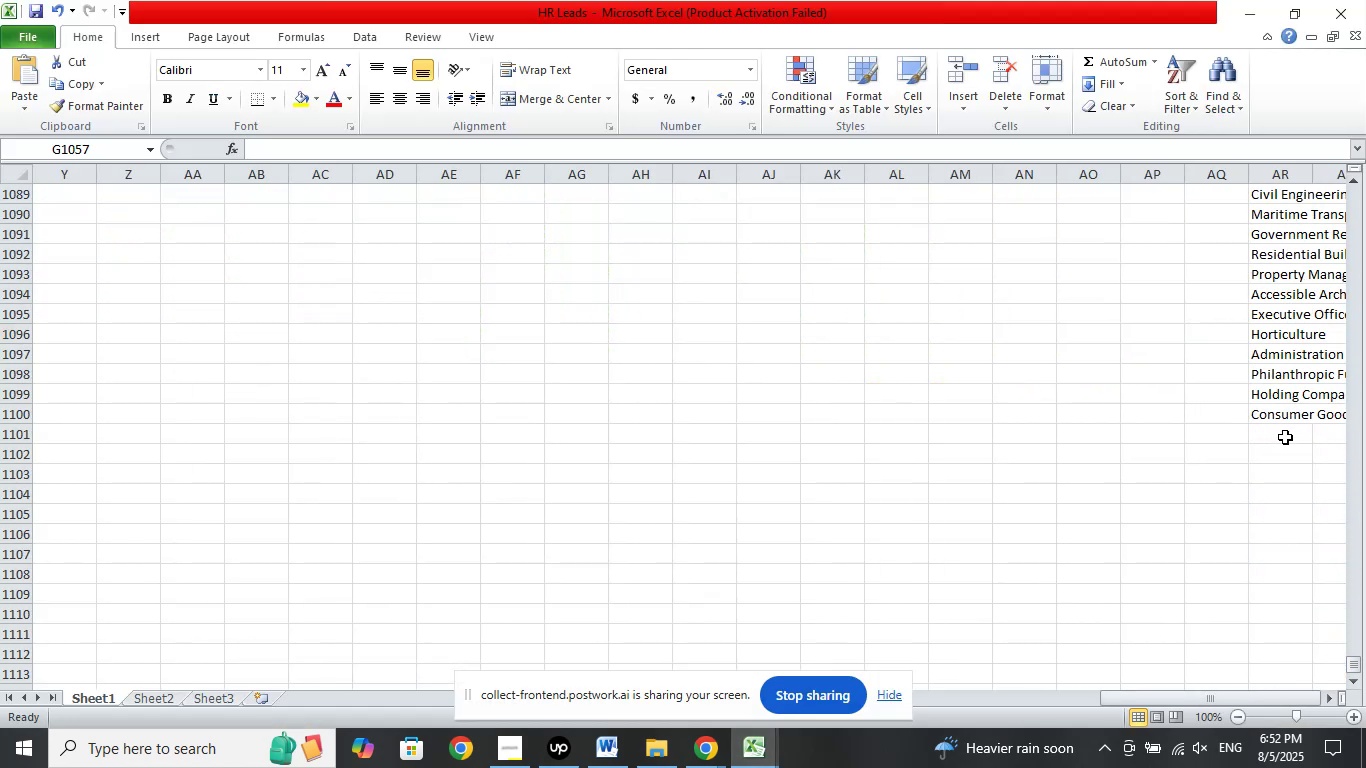 
left_click([1285, 437])
 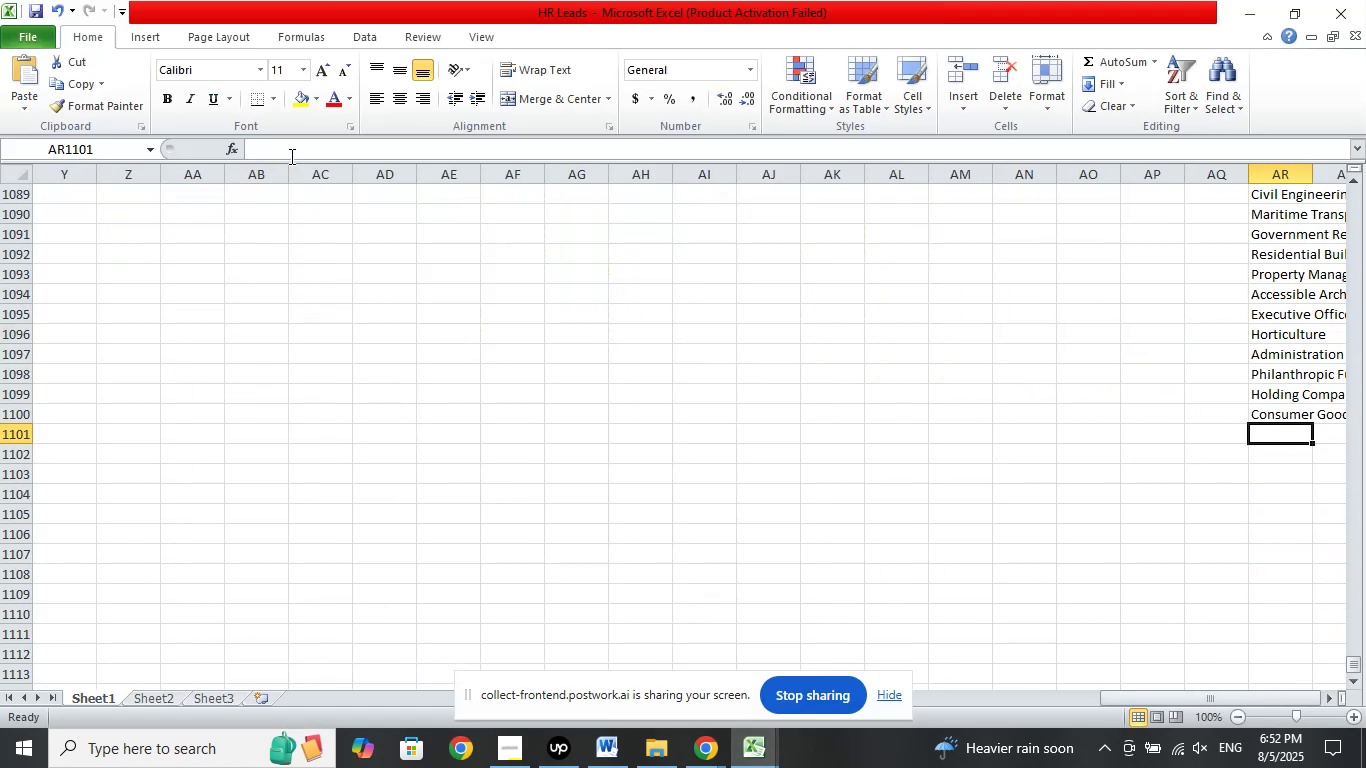 
right_click([290, 148])
 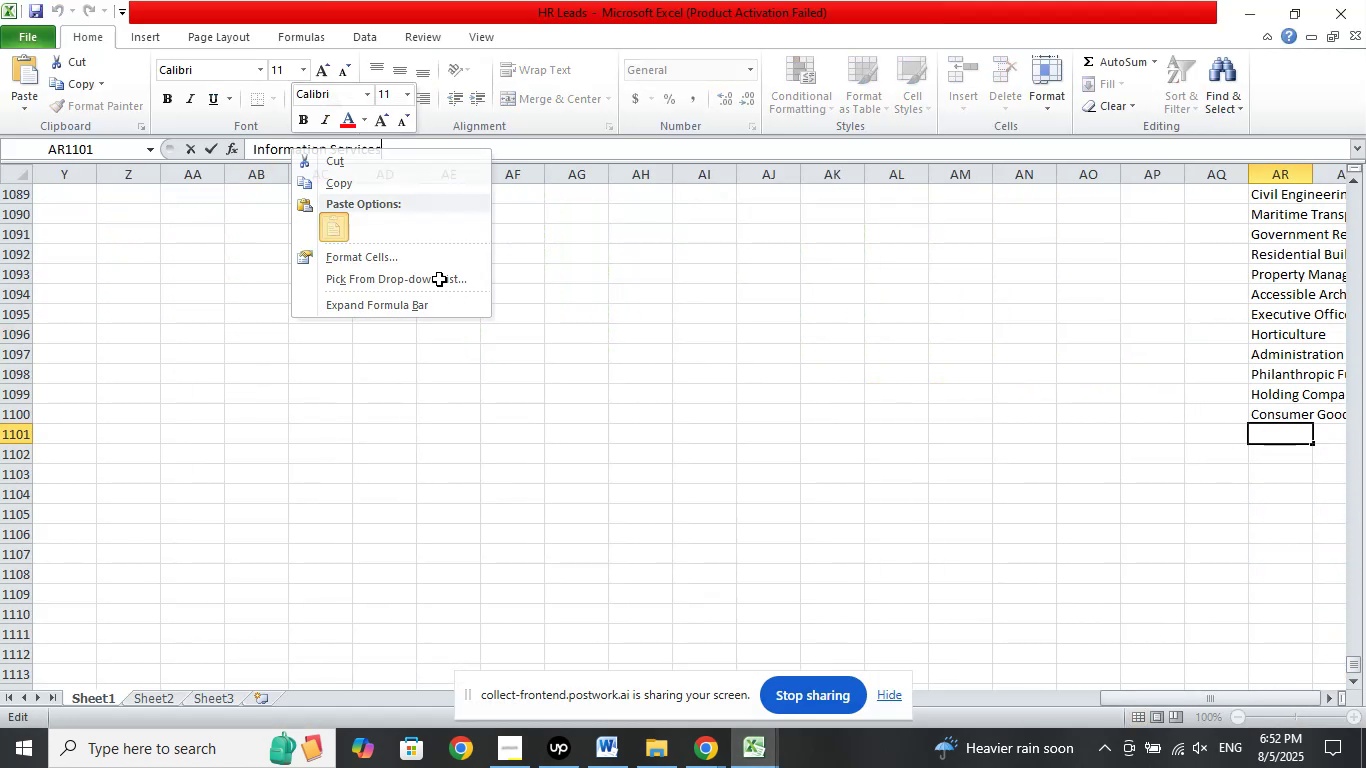 
double_click([776, 357])
 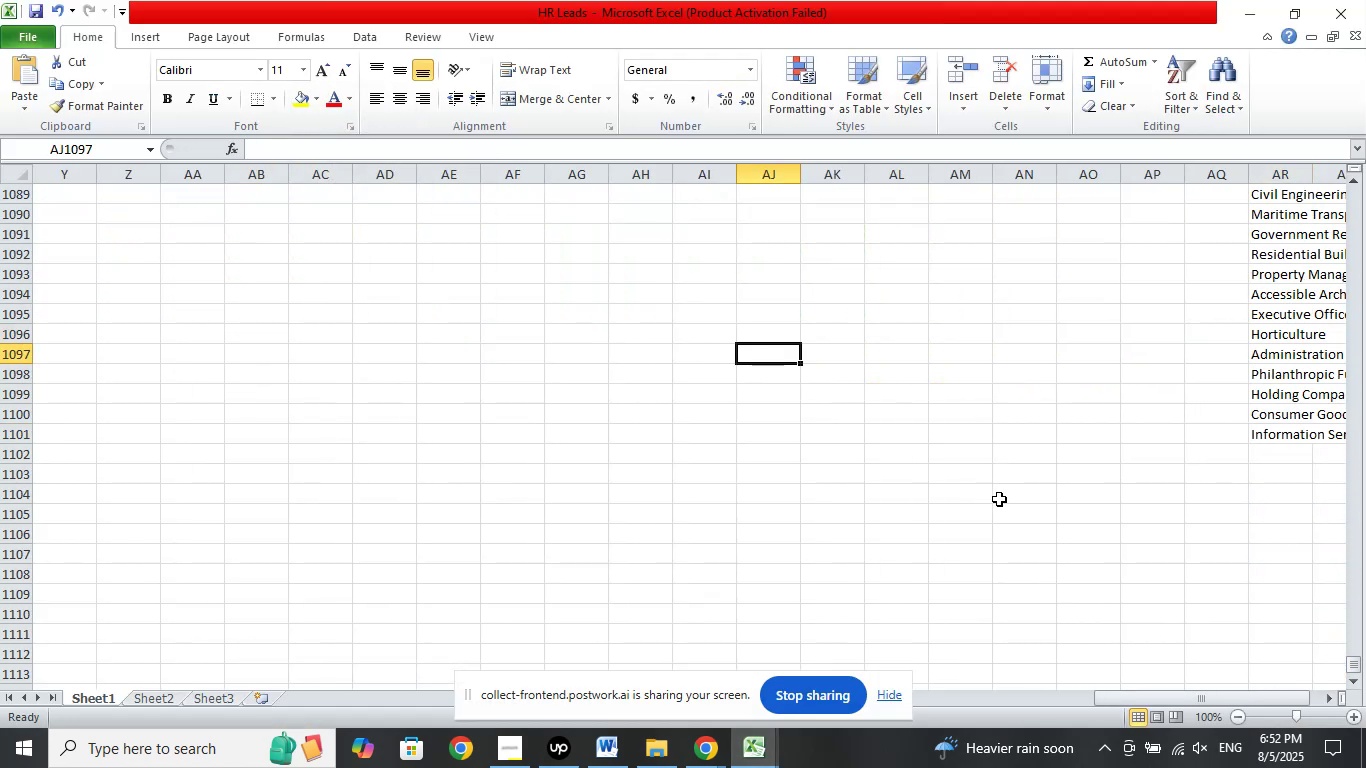 
scroll: coordinate [610, 450], scroll_direction: up, amount: 15.0
 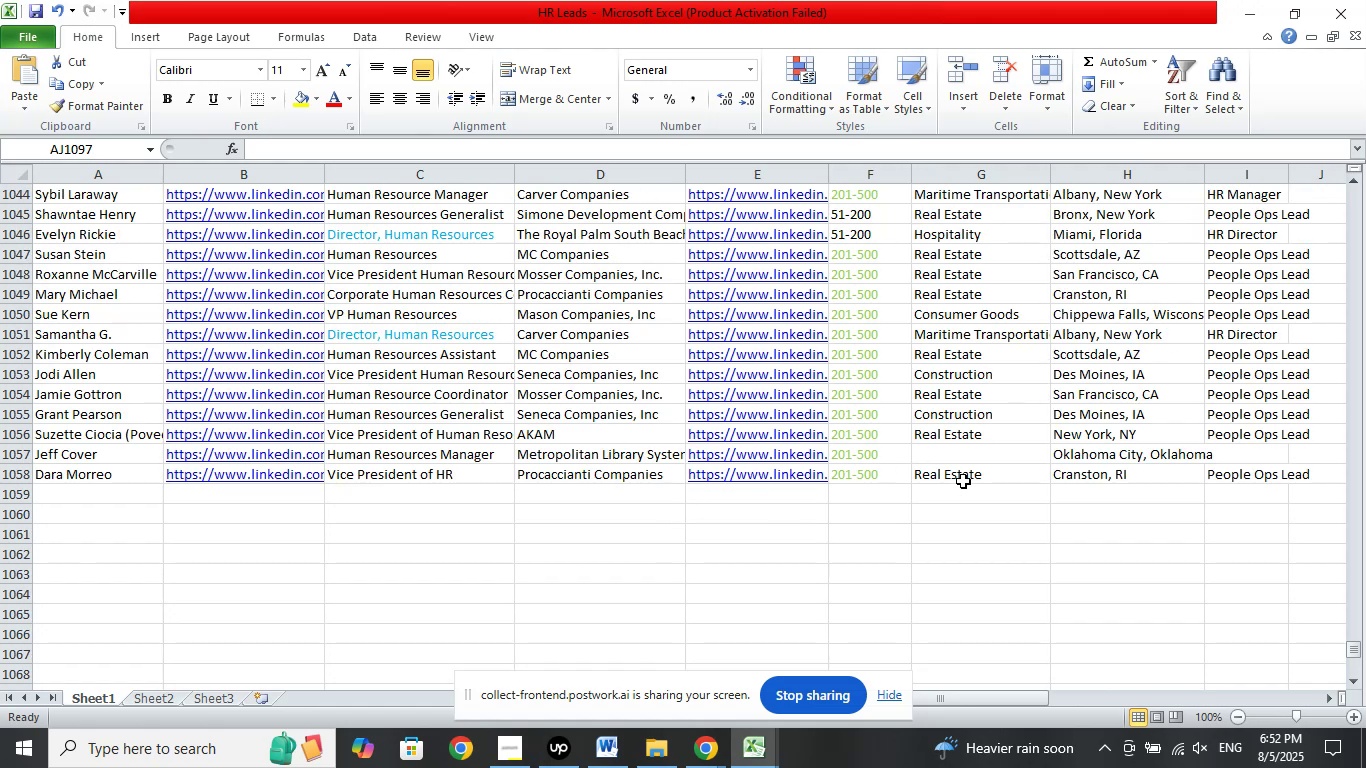 
left_click([1023, 452])
 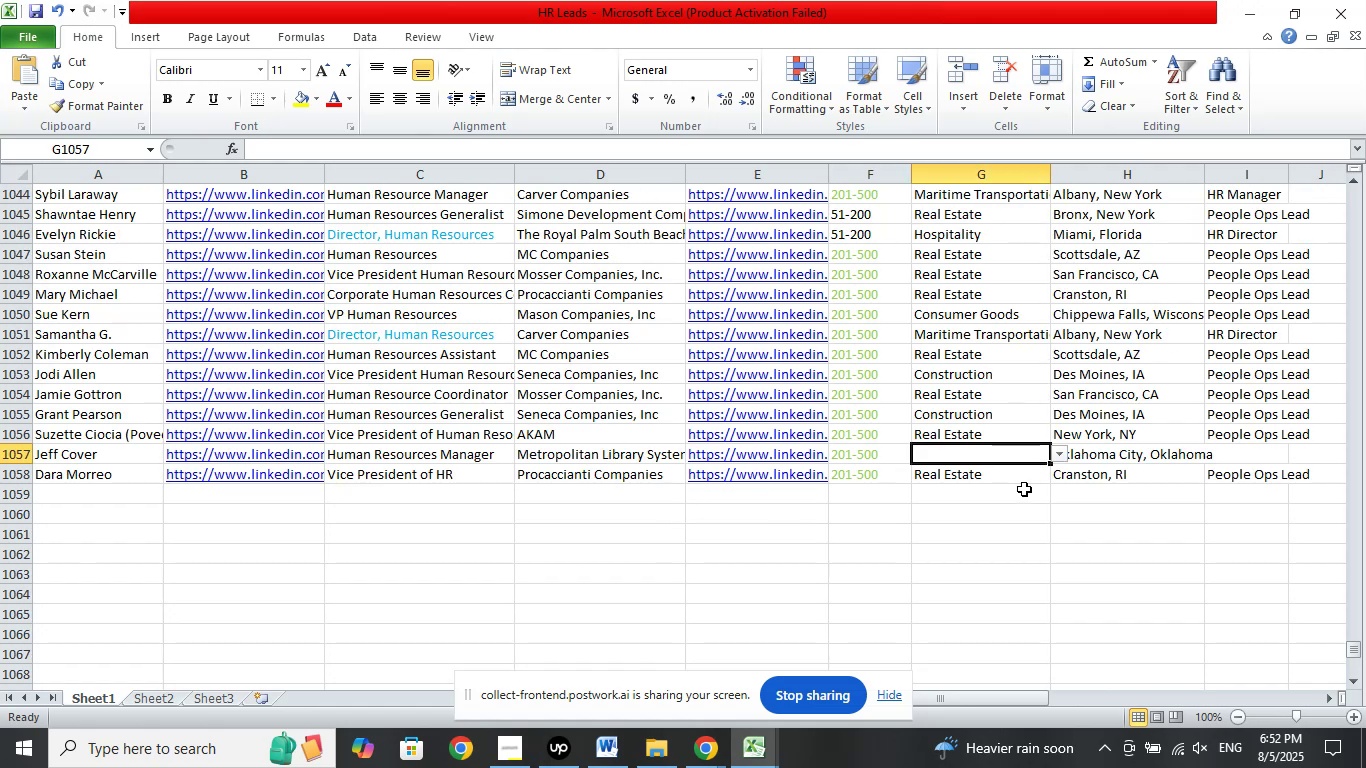 
scroll: coordinate [1035, 483], scroll_direction: down, amount: 2.0
 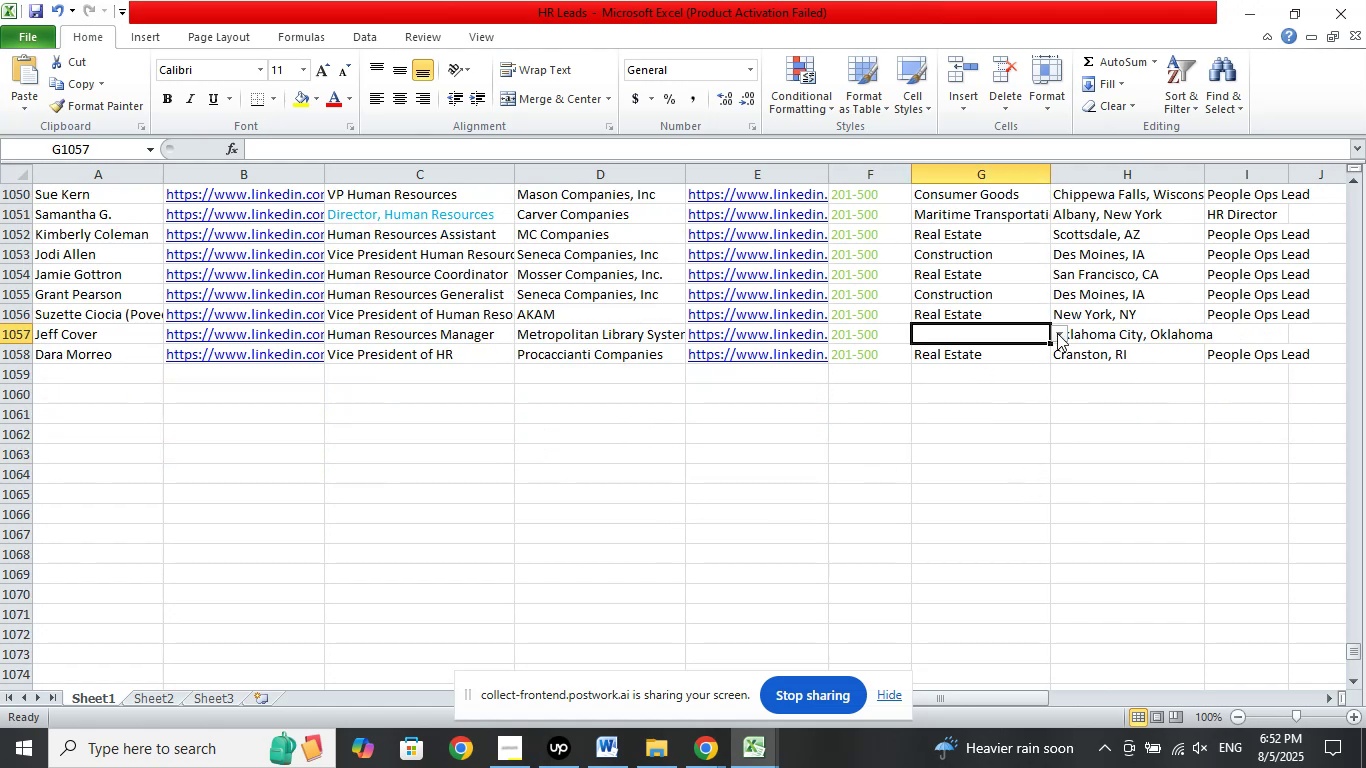 
left_click([1057, 333])
 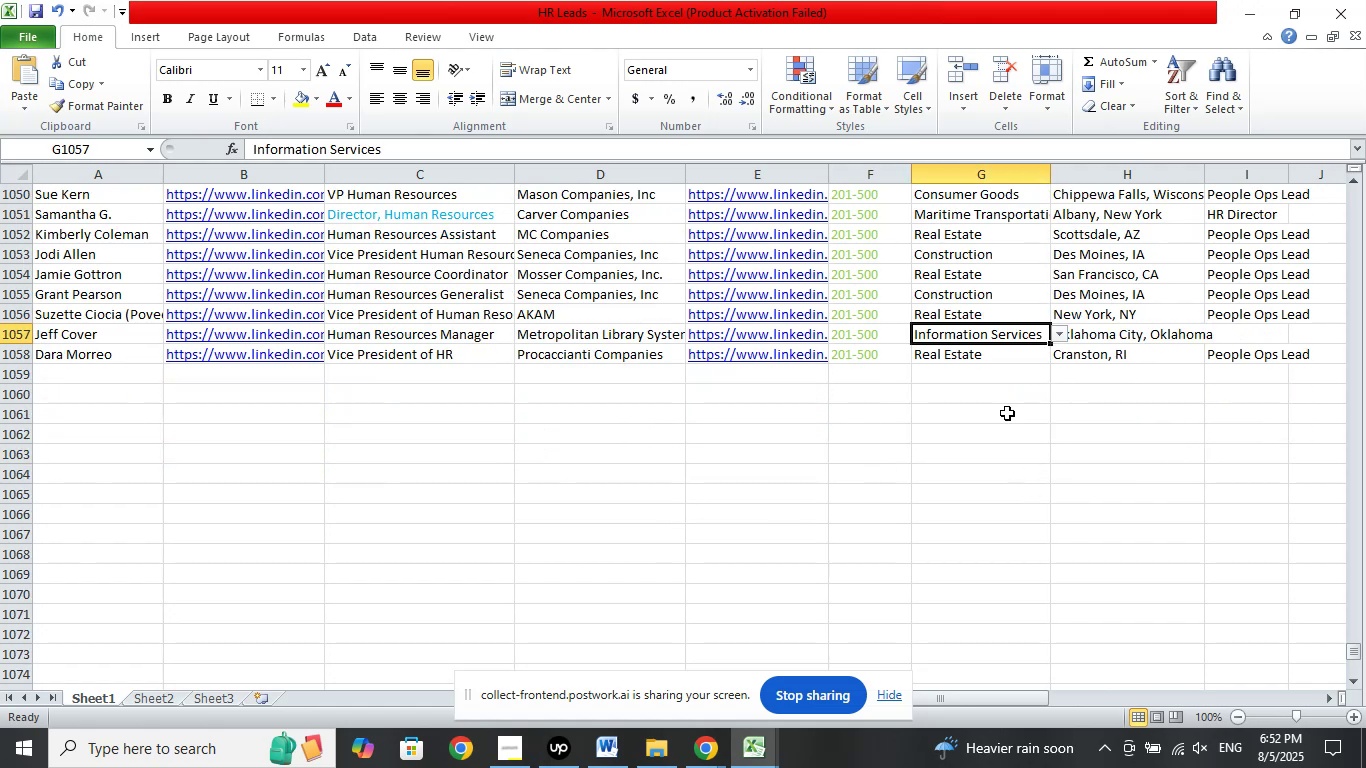 
double_click([1233, 416])
 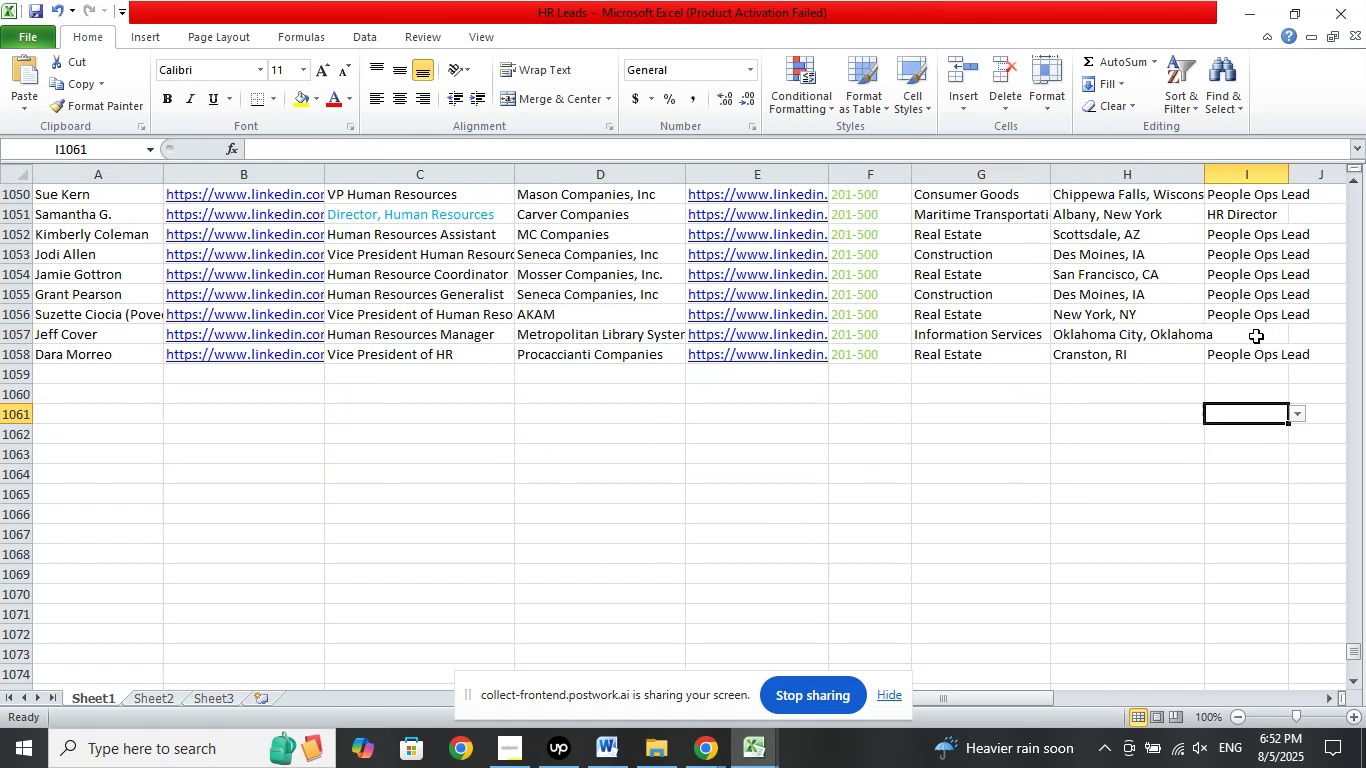 
left_click([1256, 334])
 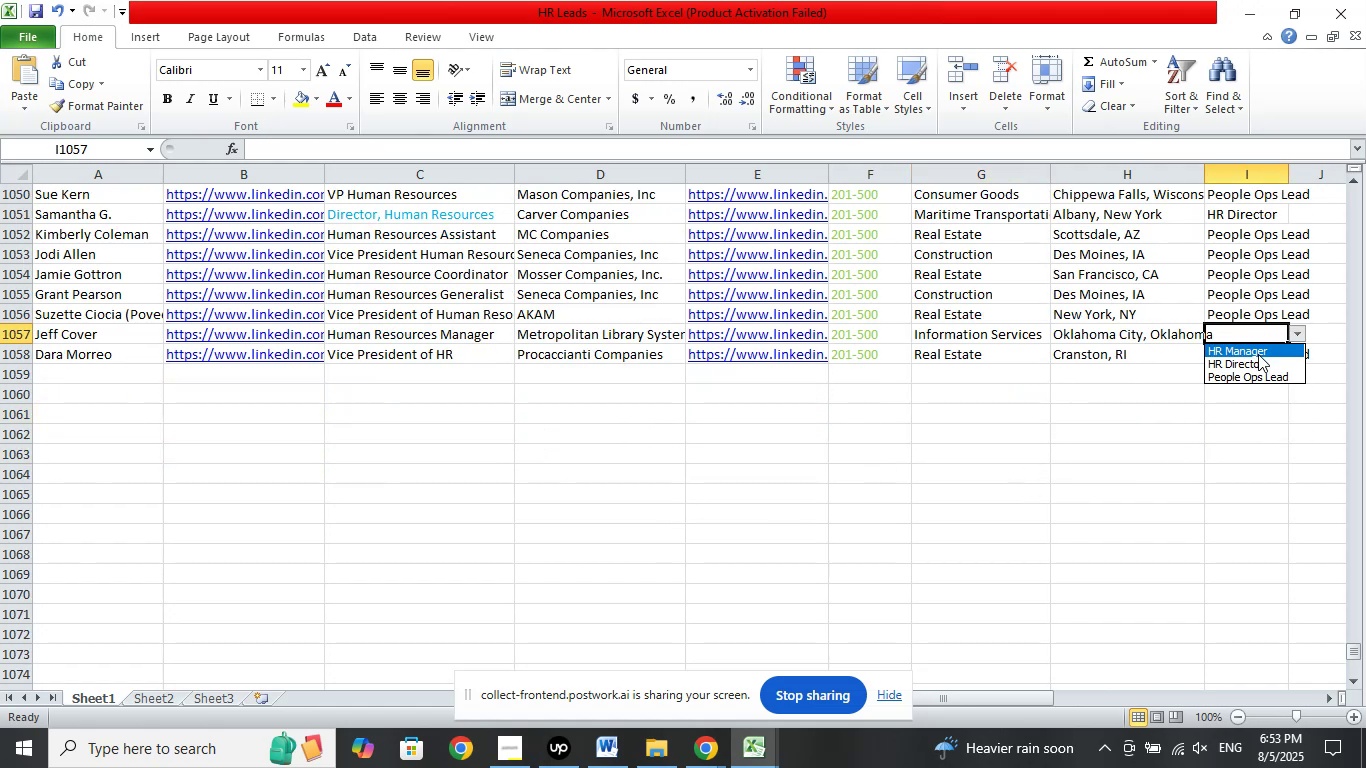 
left_click([1256, 349])
 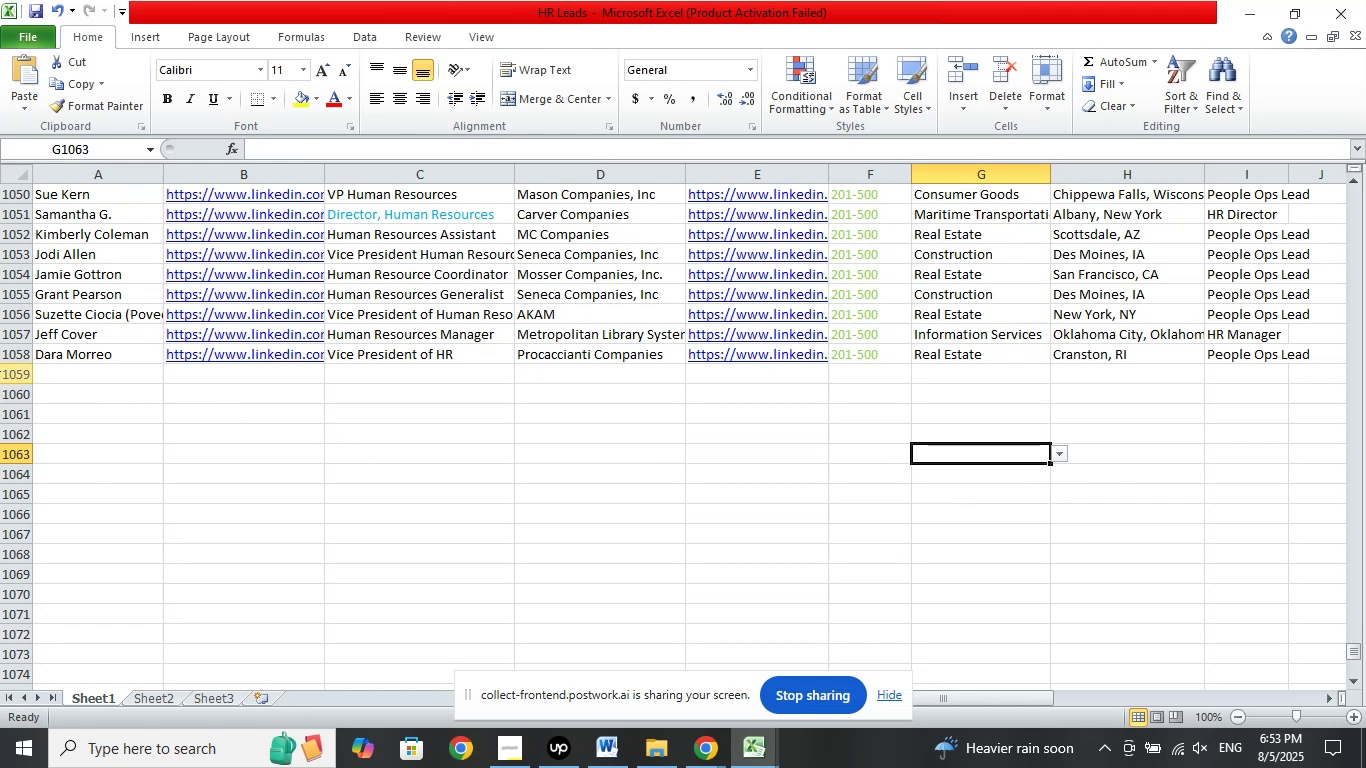 
left_click([80, 370])
 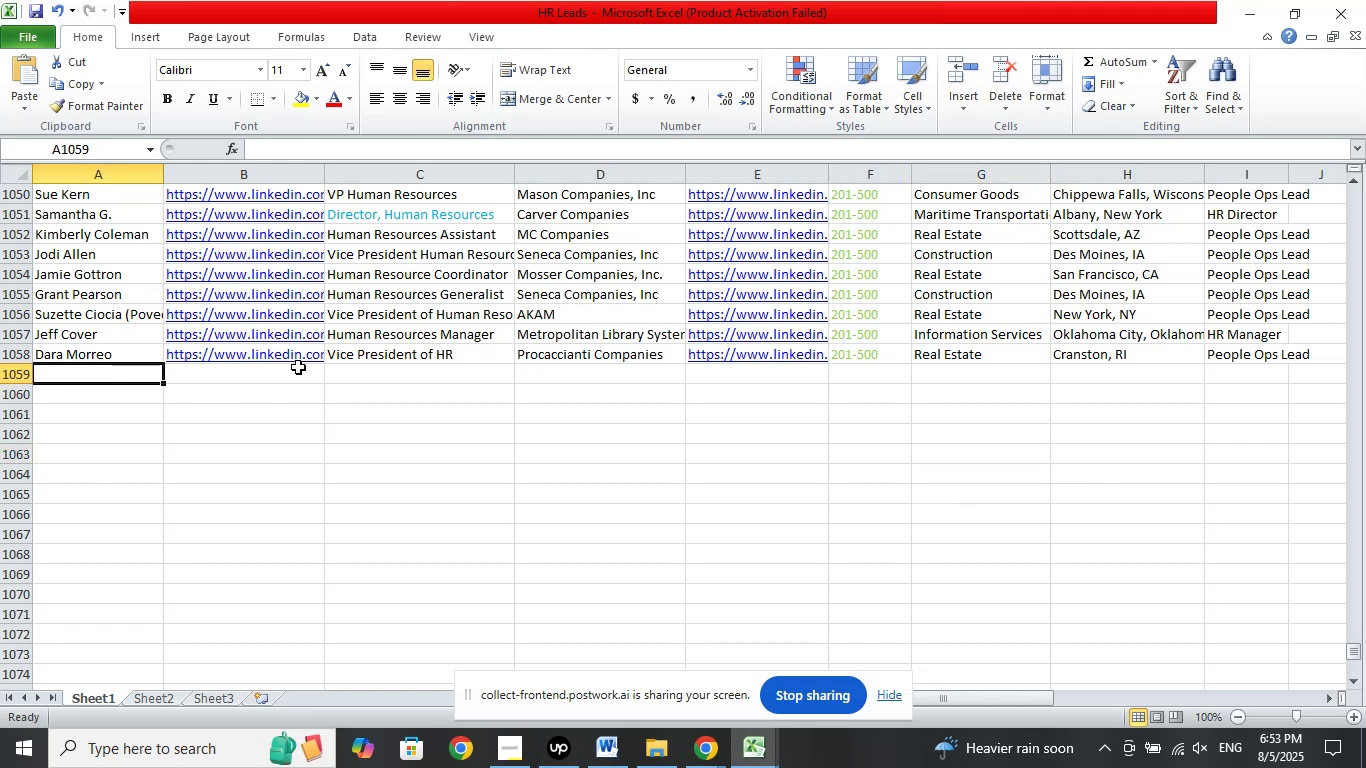 
scroll: coordinate [298, 367], scroll_direction: down, amount: 2.0
 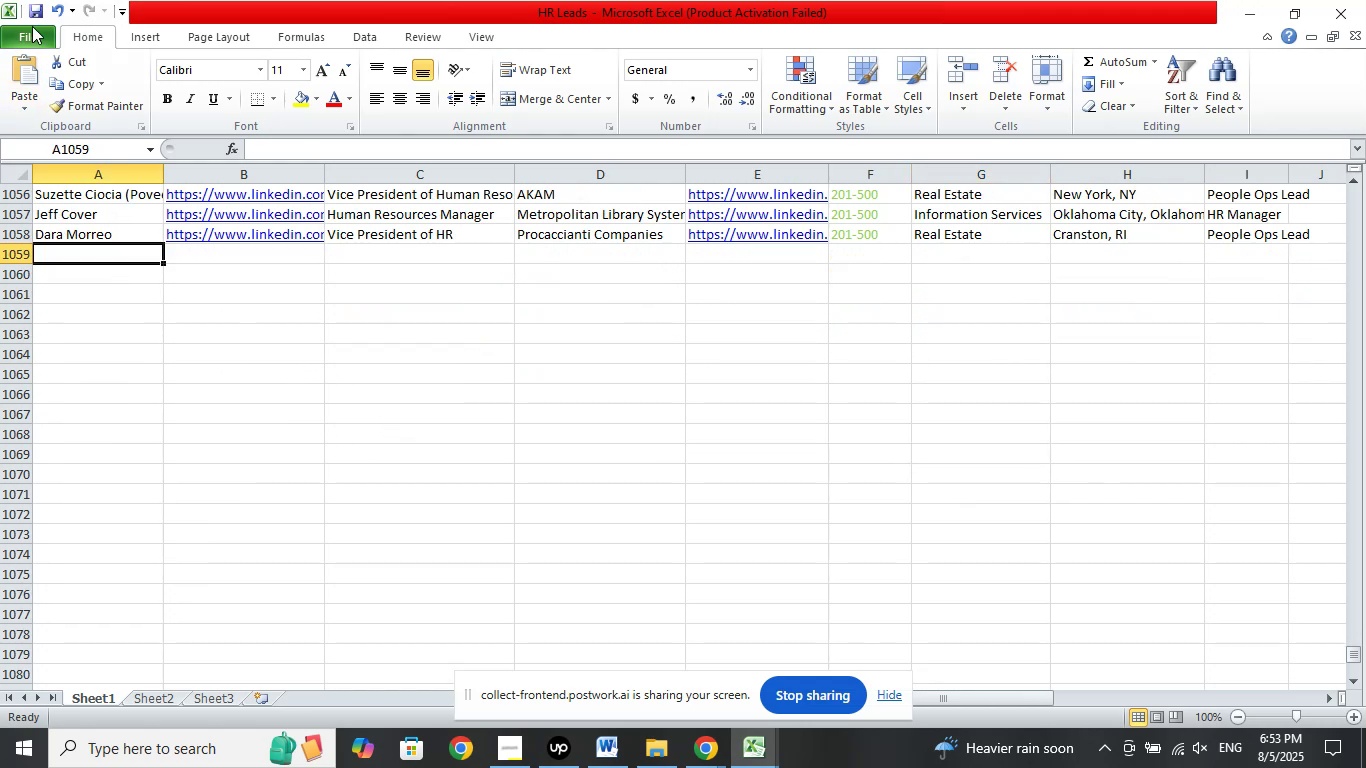 
left_click([35, 6])
 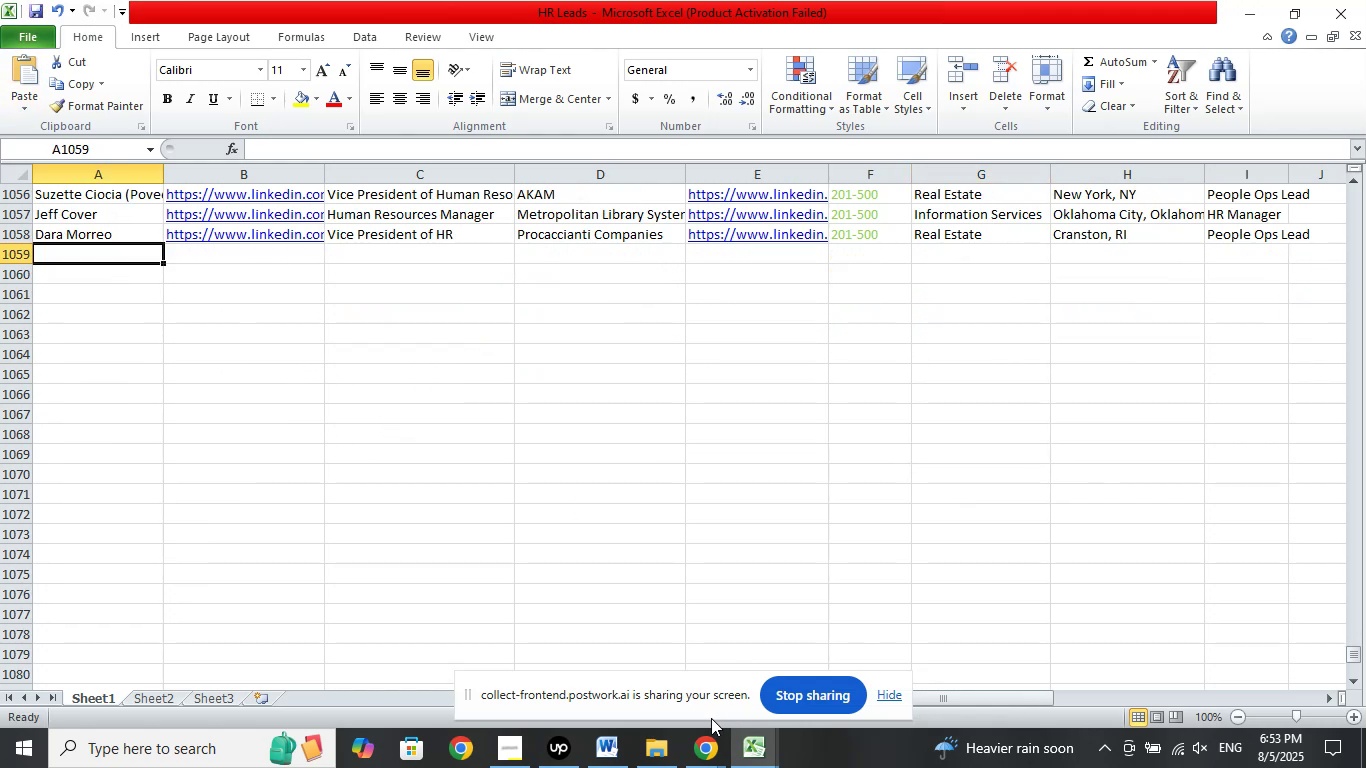 
left_click([708, 744])
 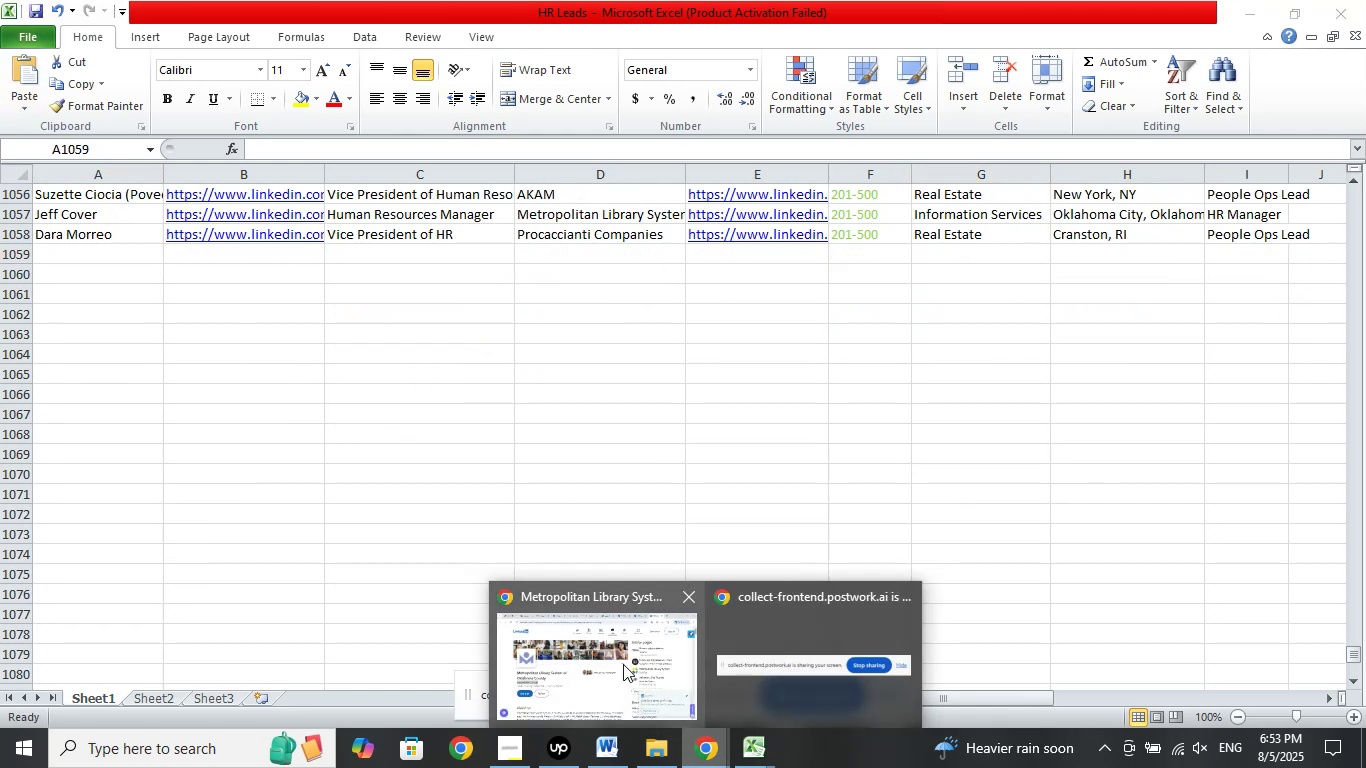 
left_click([623, 664])
 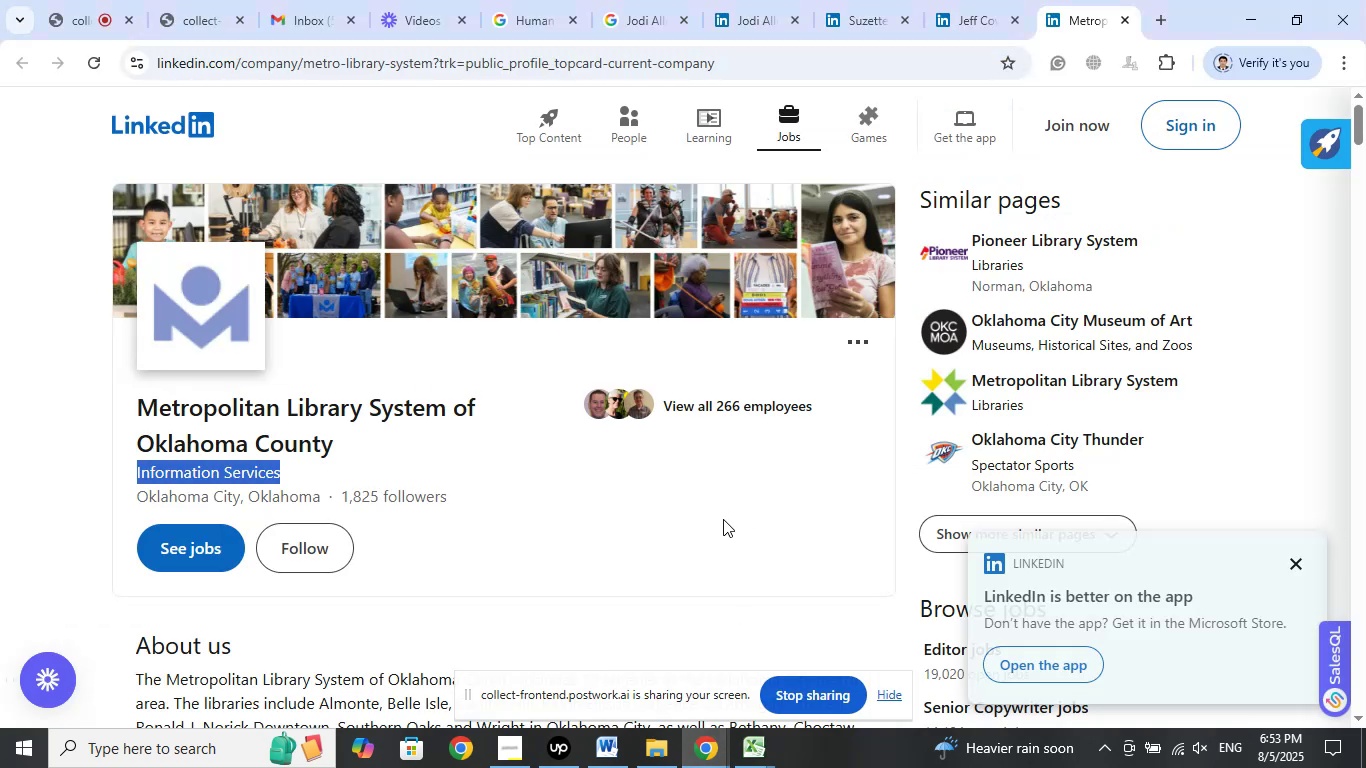 
left_click([723, 520])
 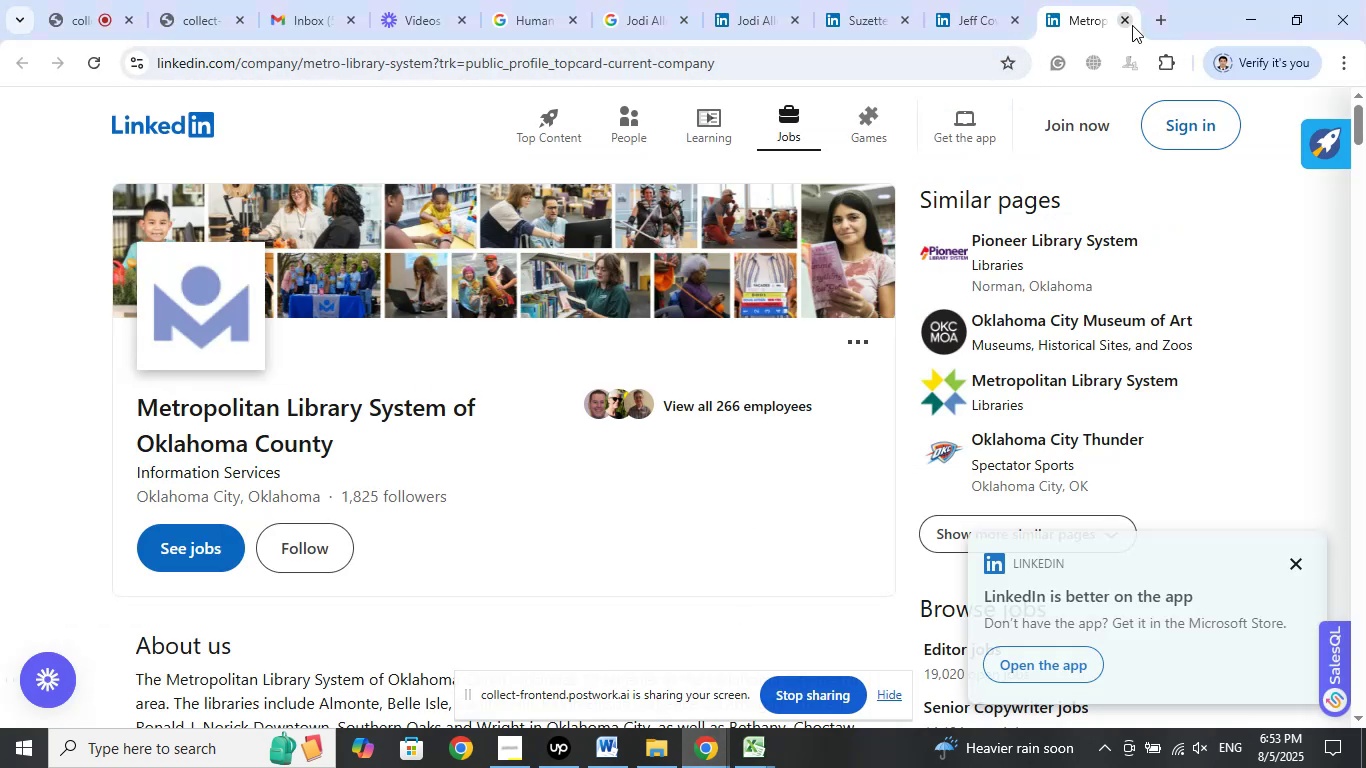 
left_click([1132, 25])
 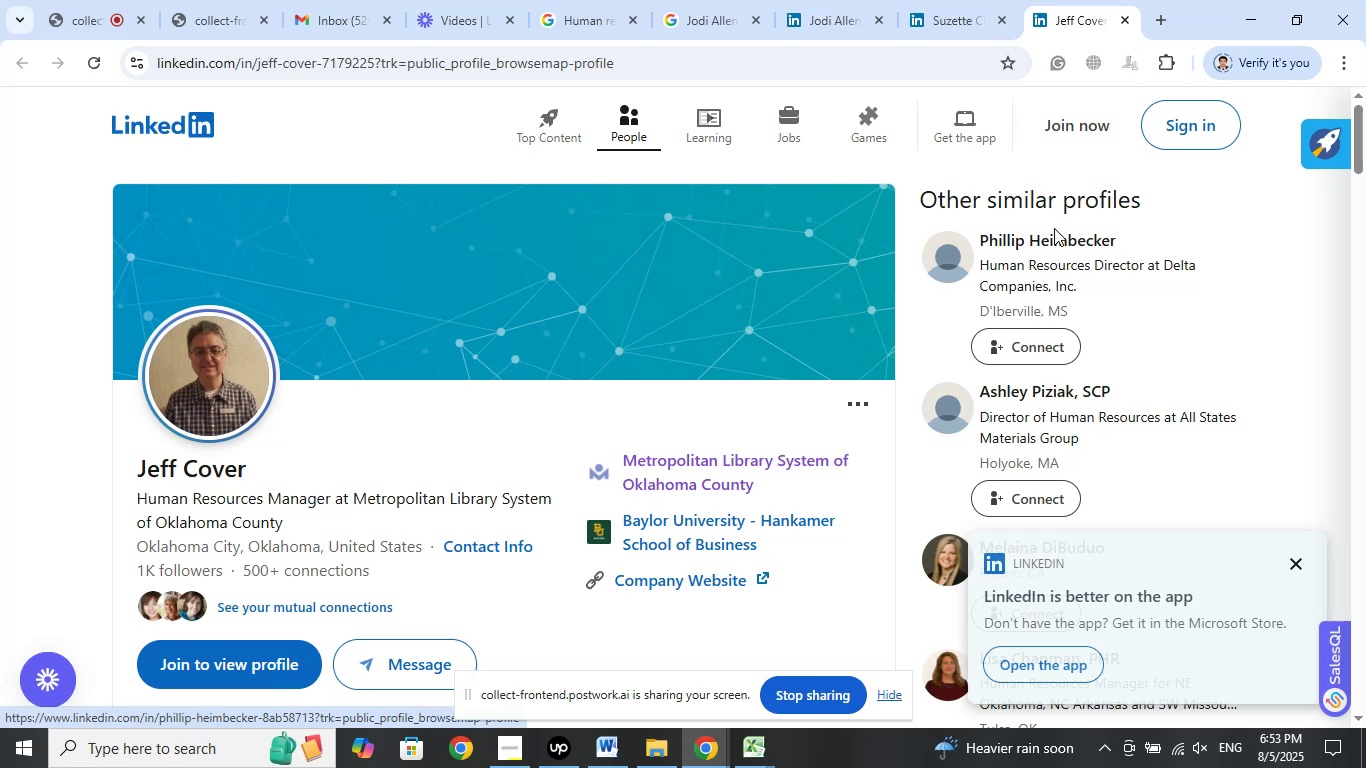 
wait(6.24)
 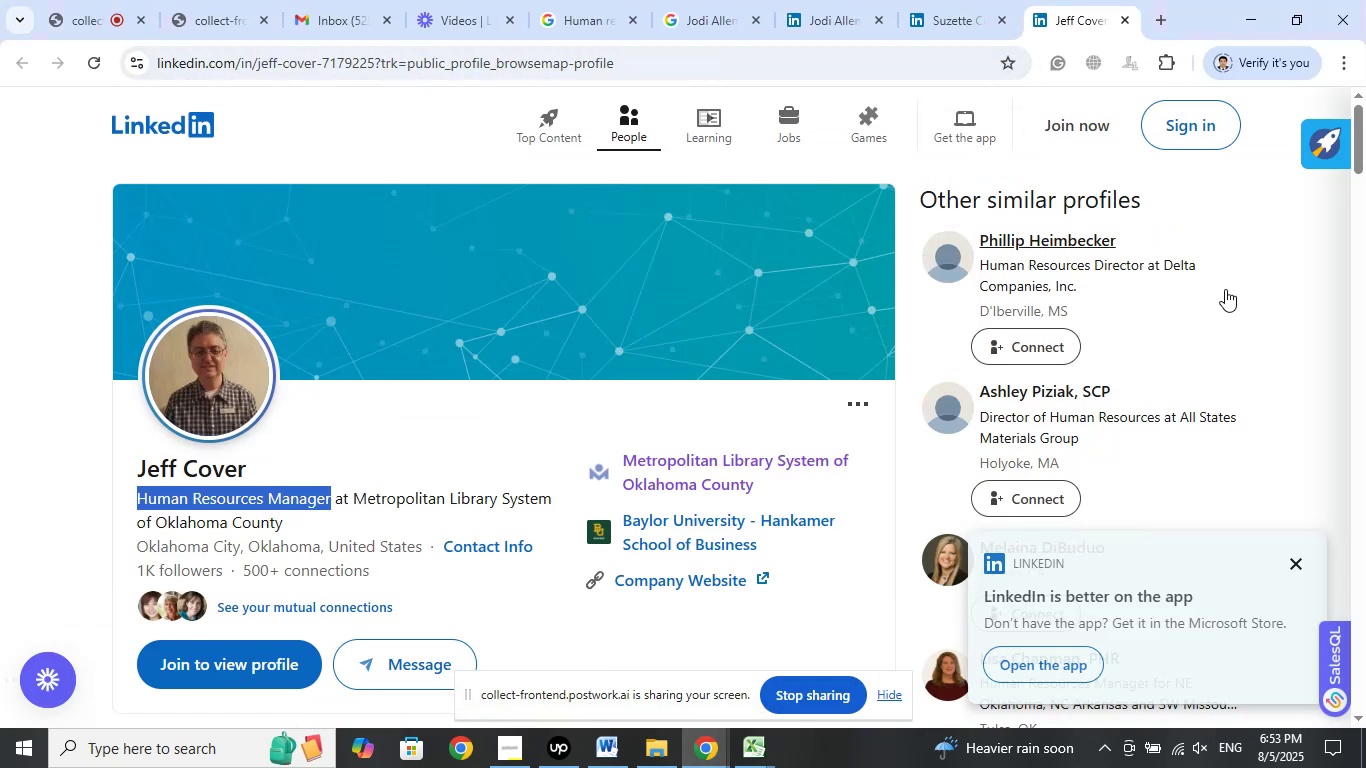 
right_click([1107, 229])
 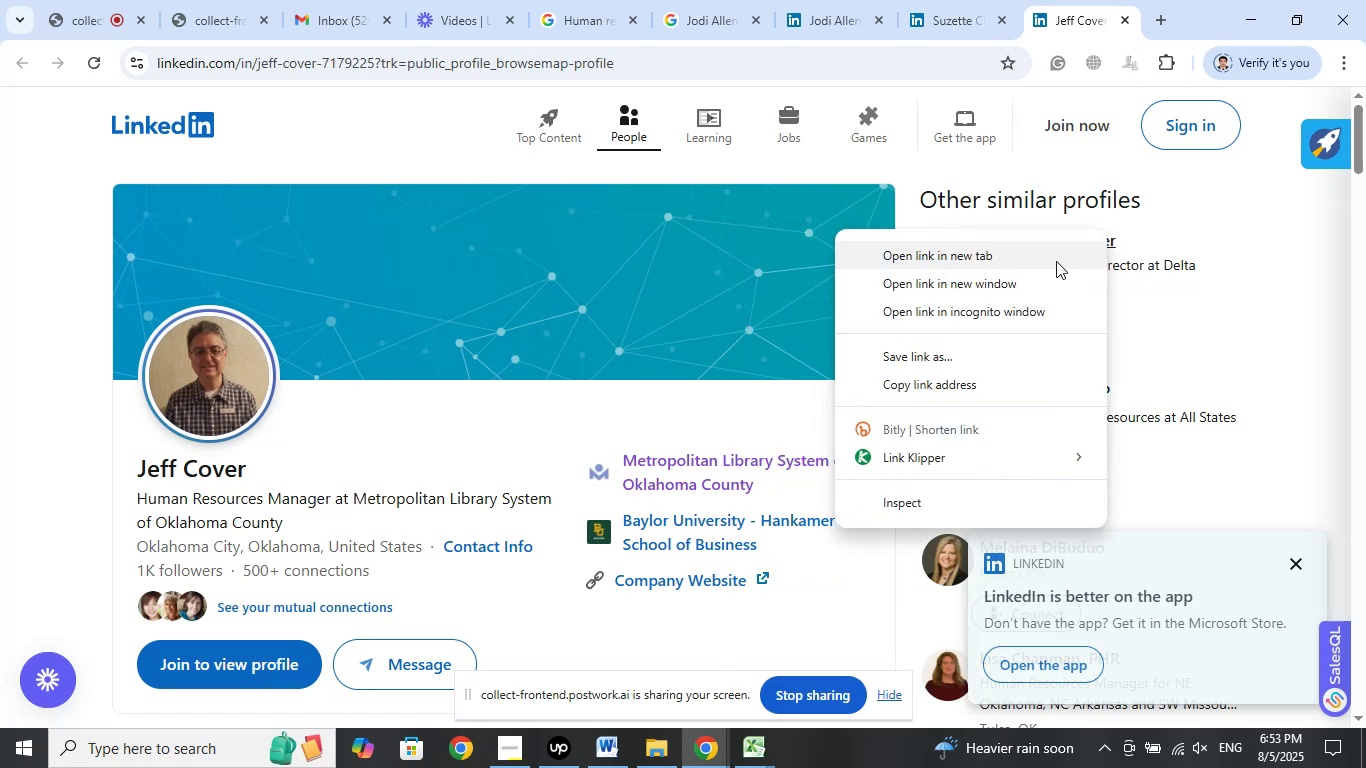 
left_click([1052, 256])
 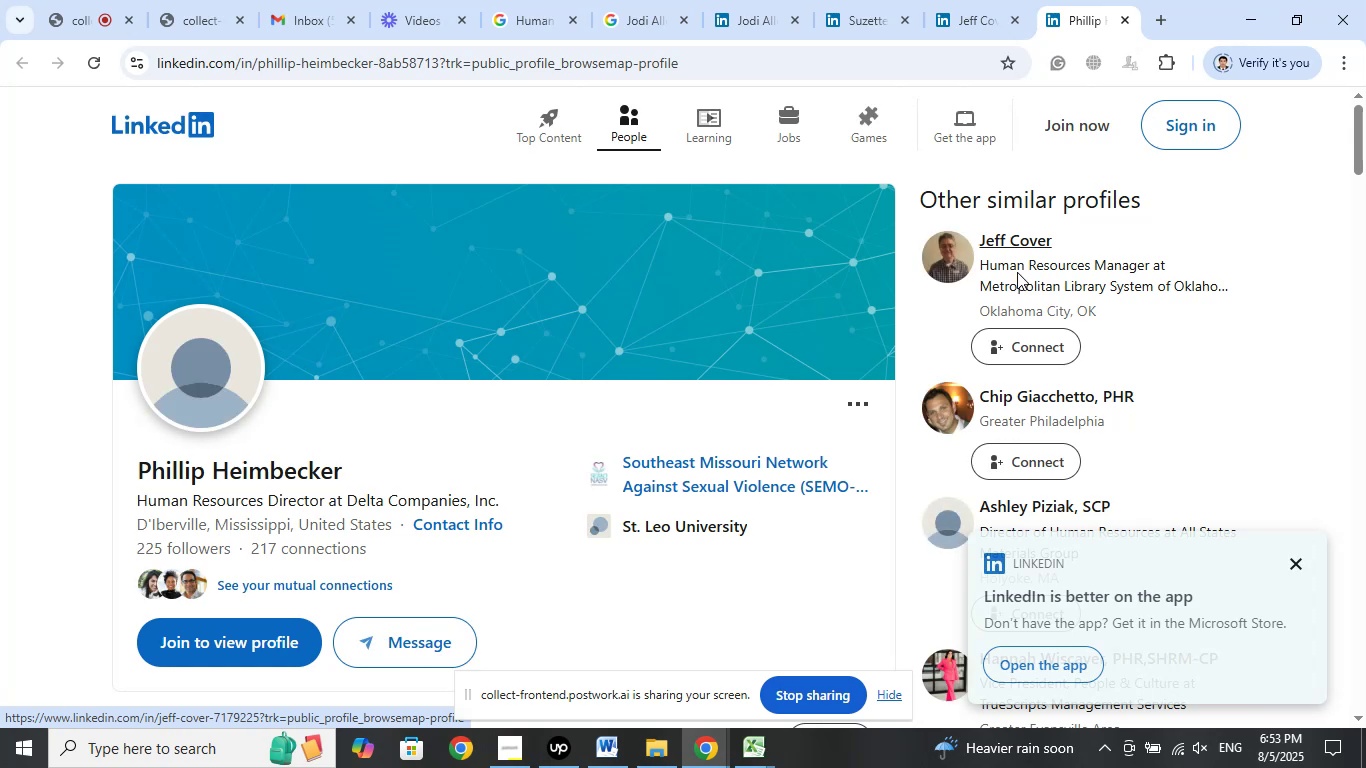 
wait(11.9)
 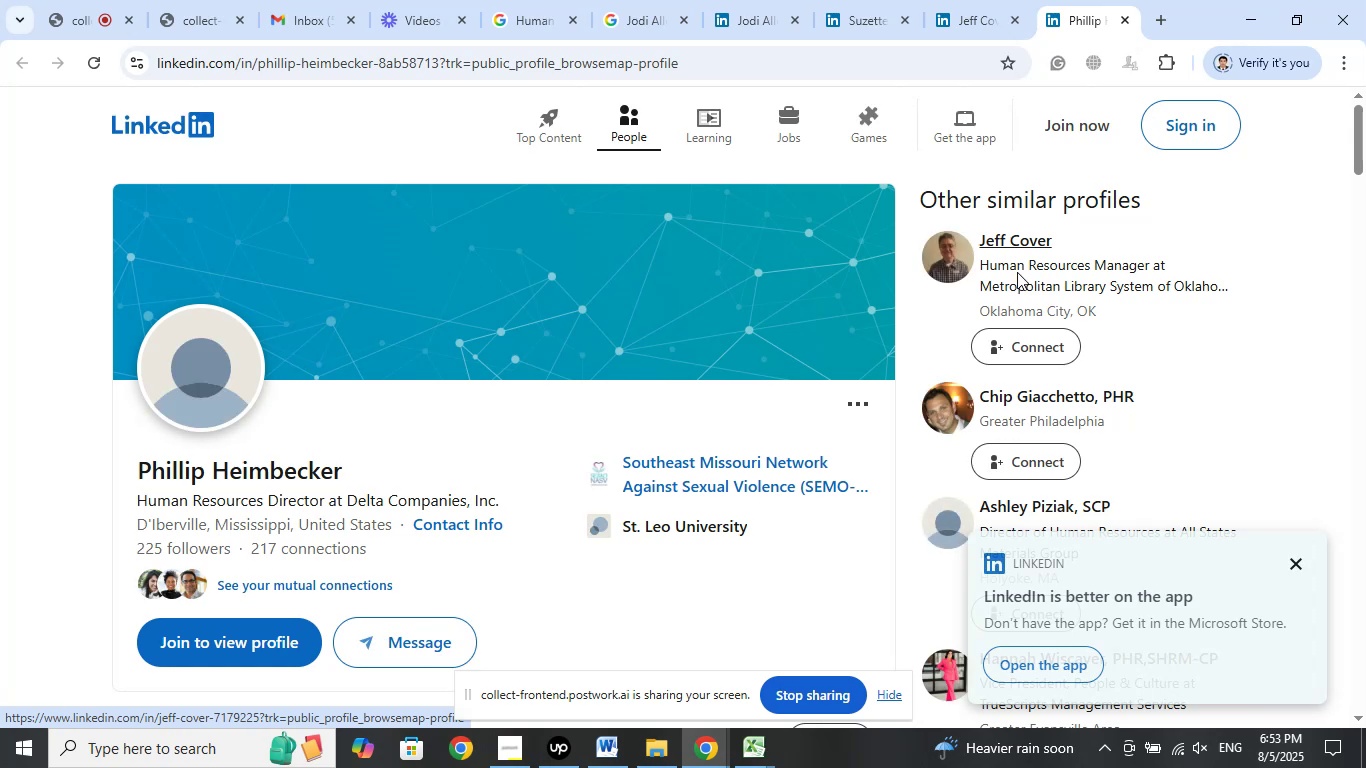 
right_click([715, 469])
 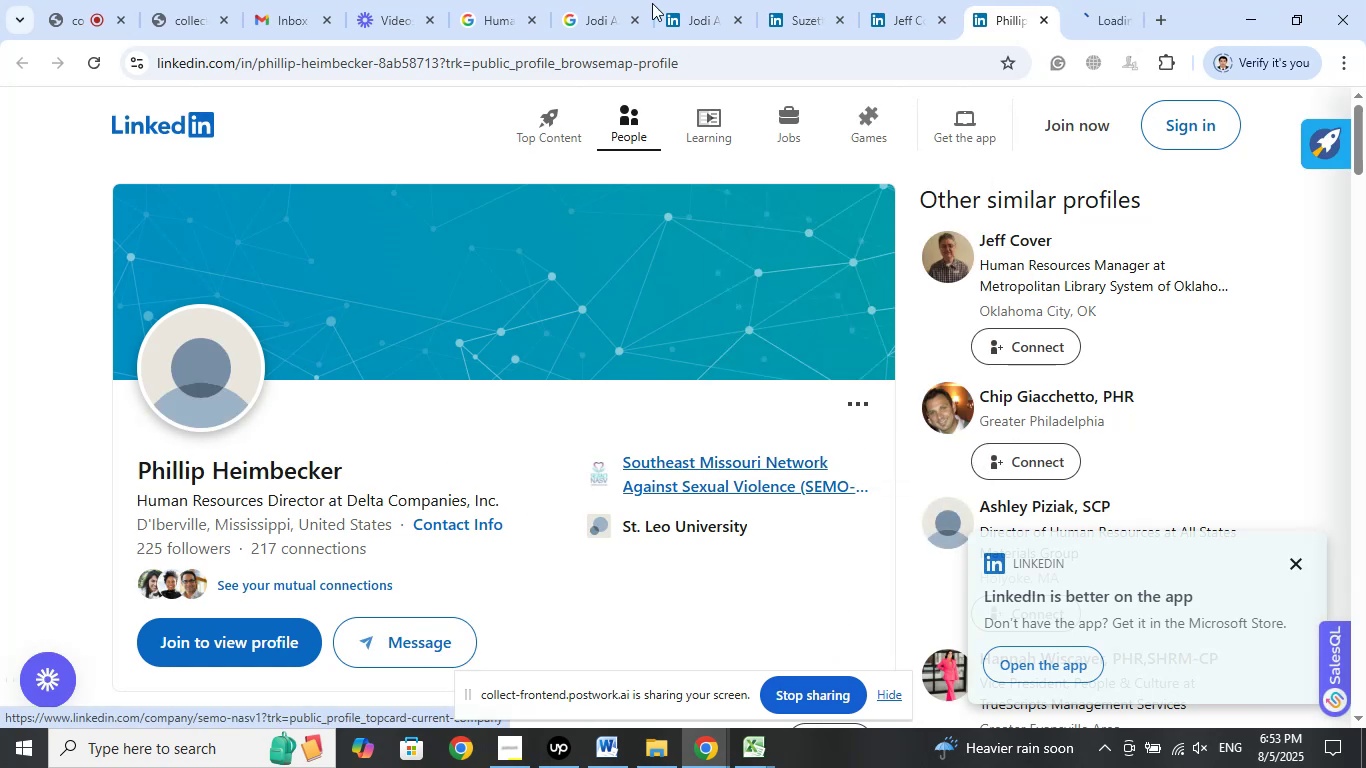 
left_click([688, 0])
 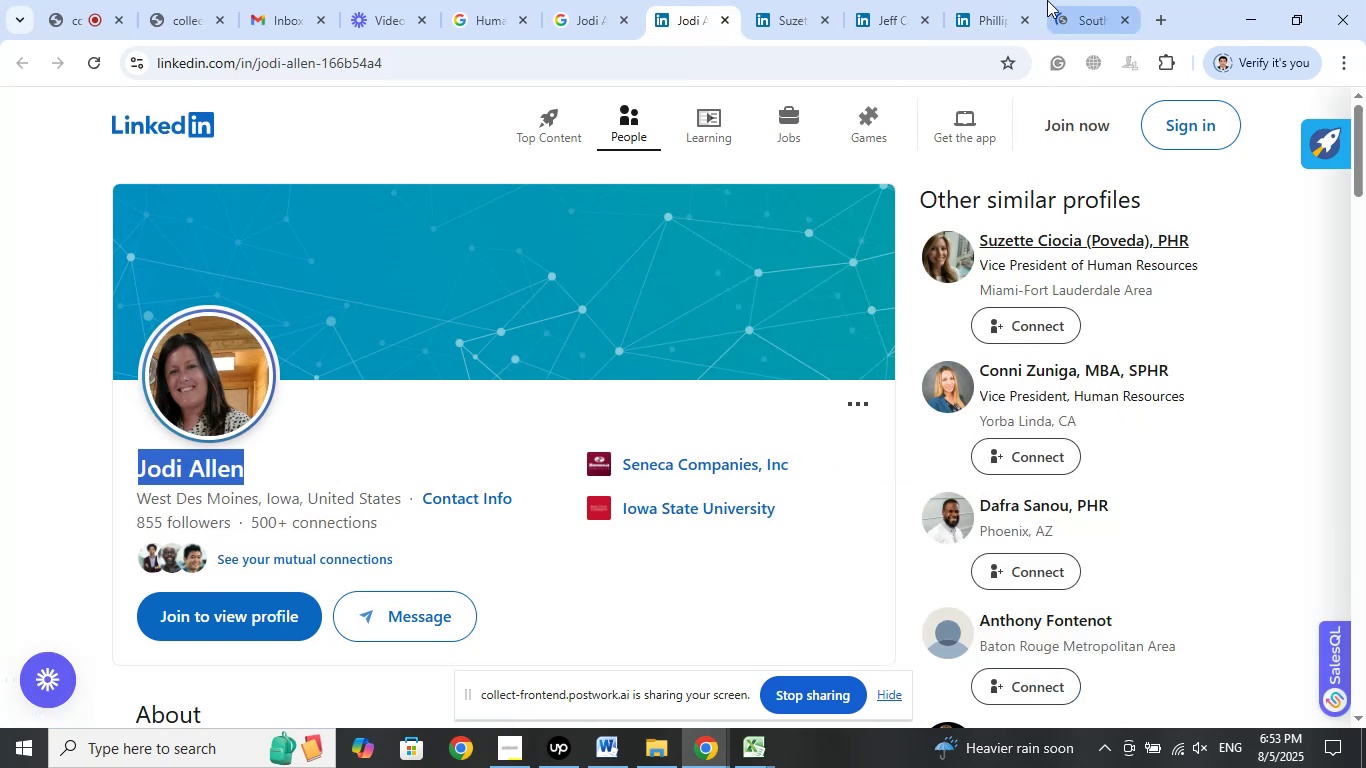 
left_click([1084, 0])
 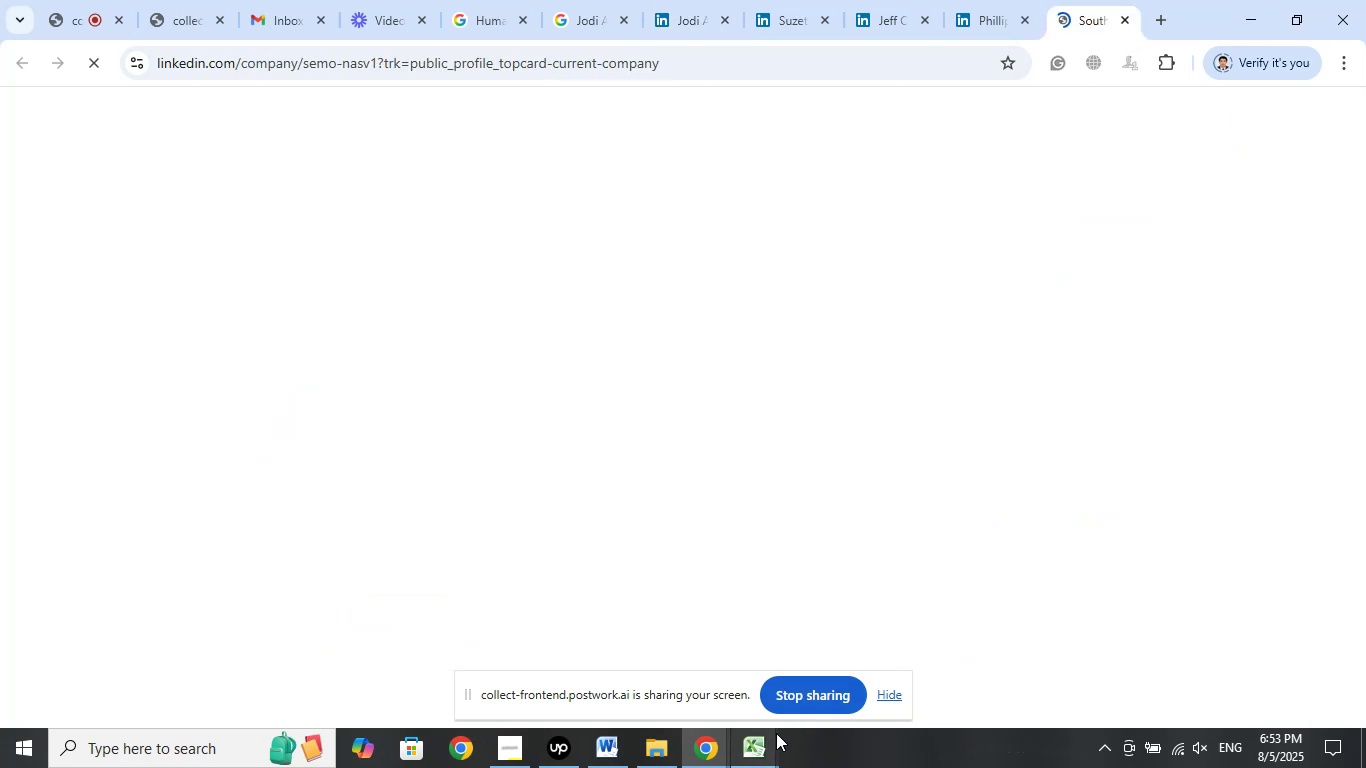 
left_click([766, 737])
 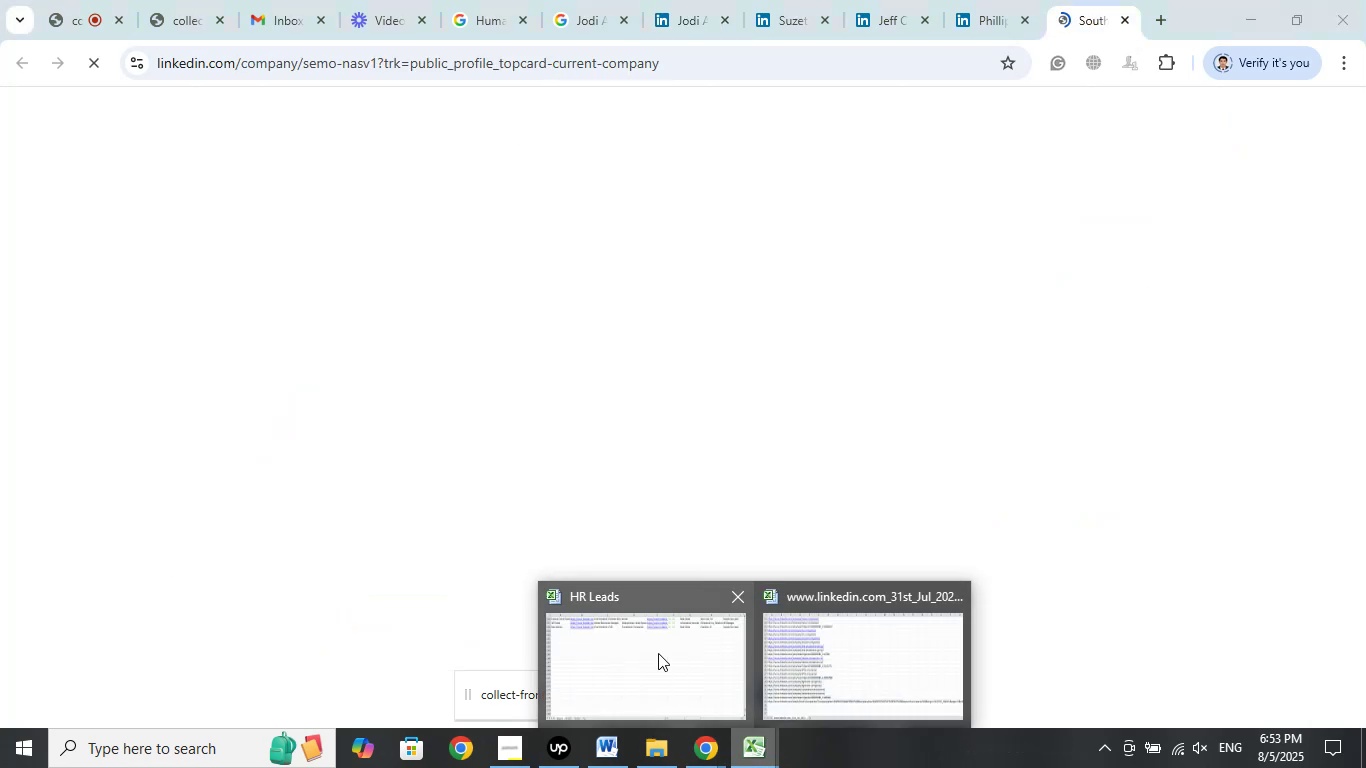 
left_click([653, 649])
 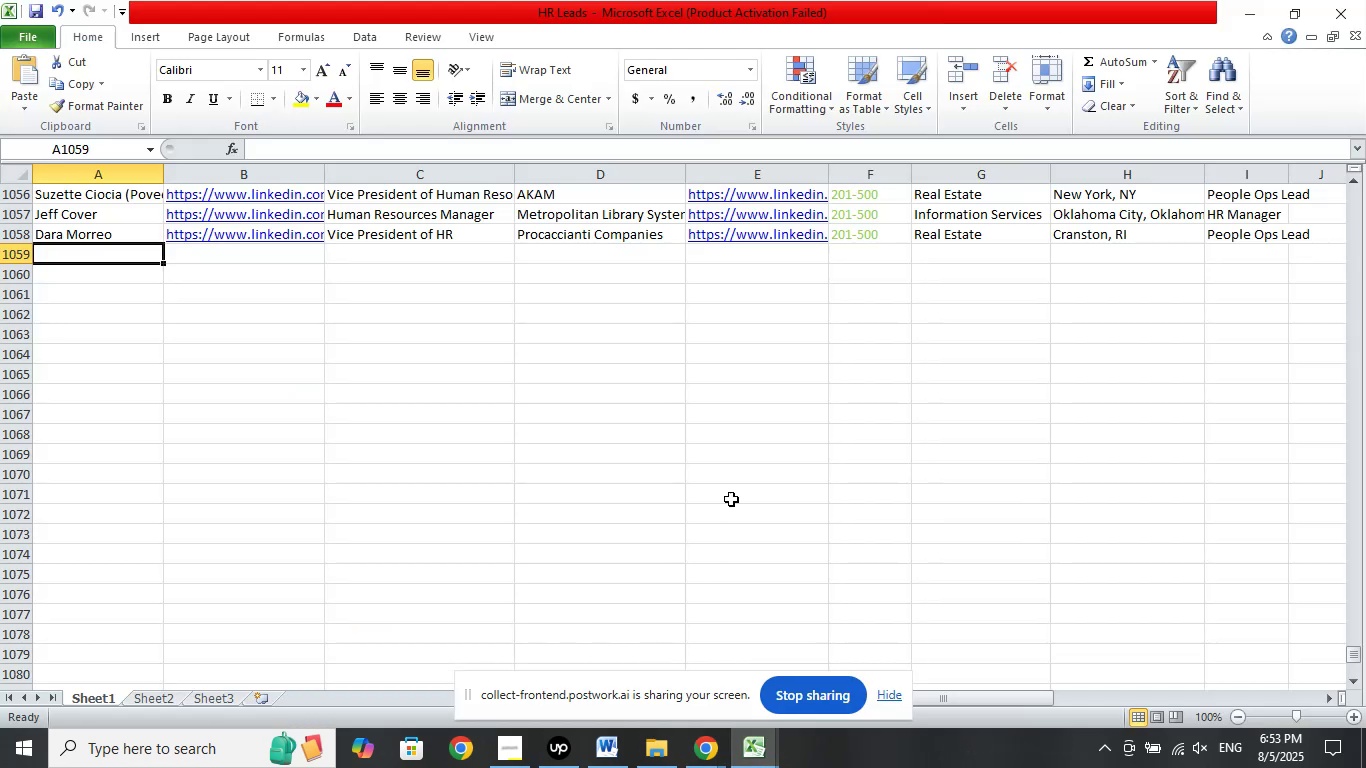 
scroll: coordinate [298, 402], scroll_direction: up, amount: 3.0
 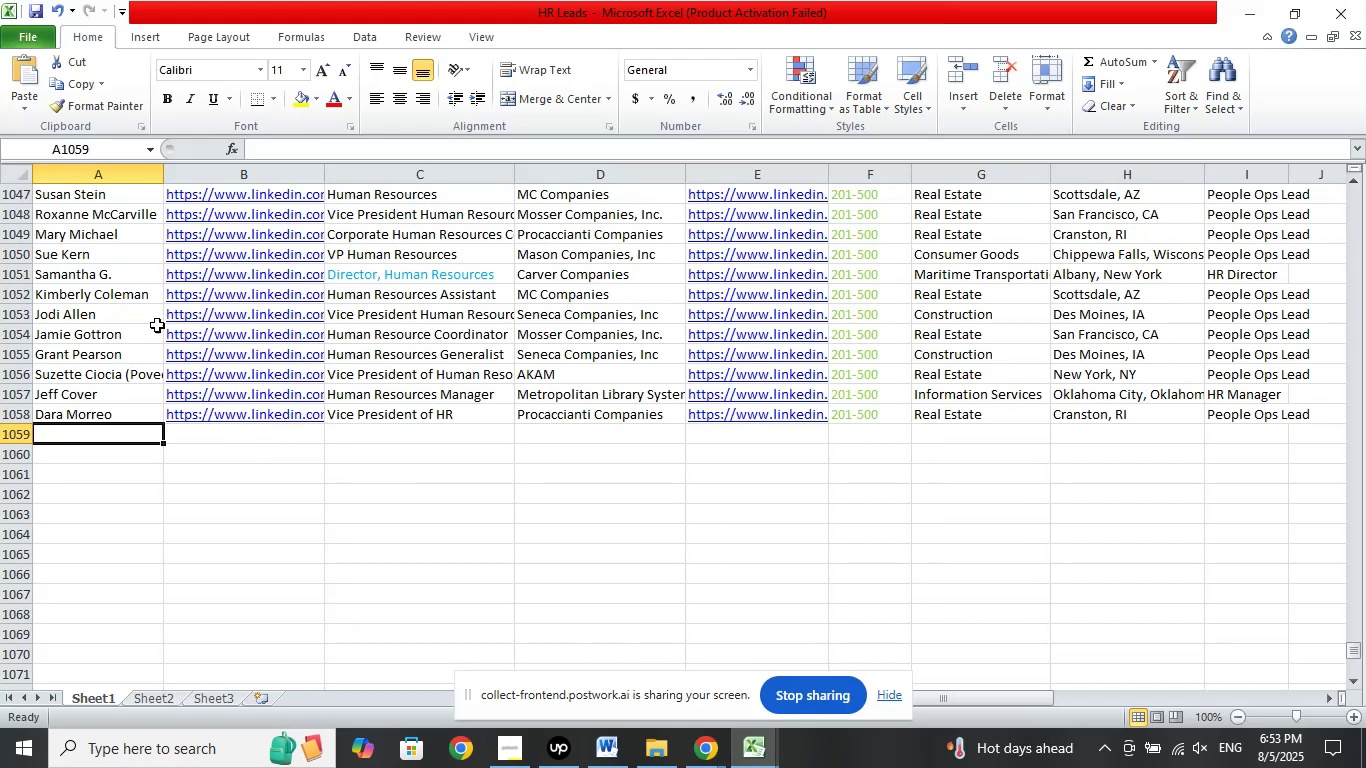 
left_click([124, 313])
 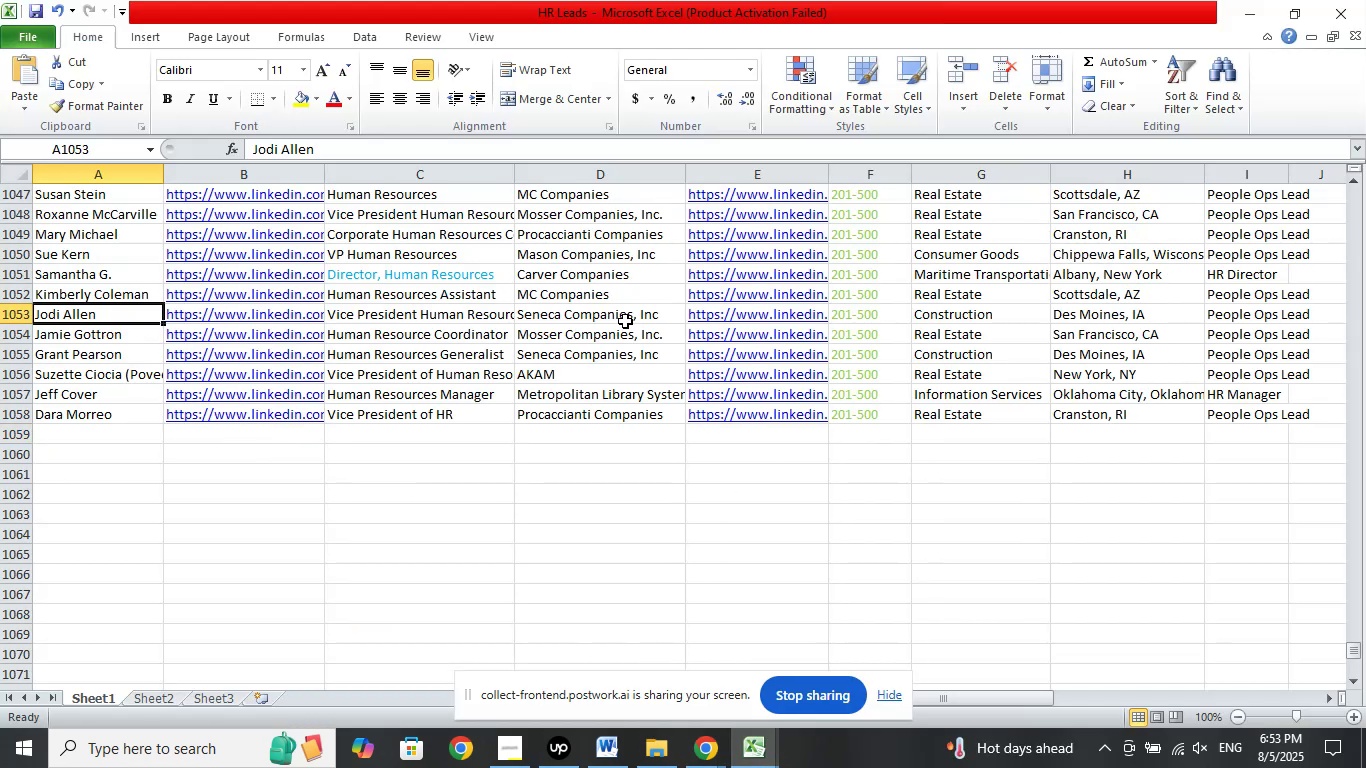 
left_click([626, 320])
 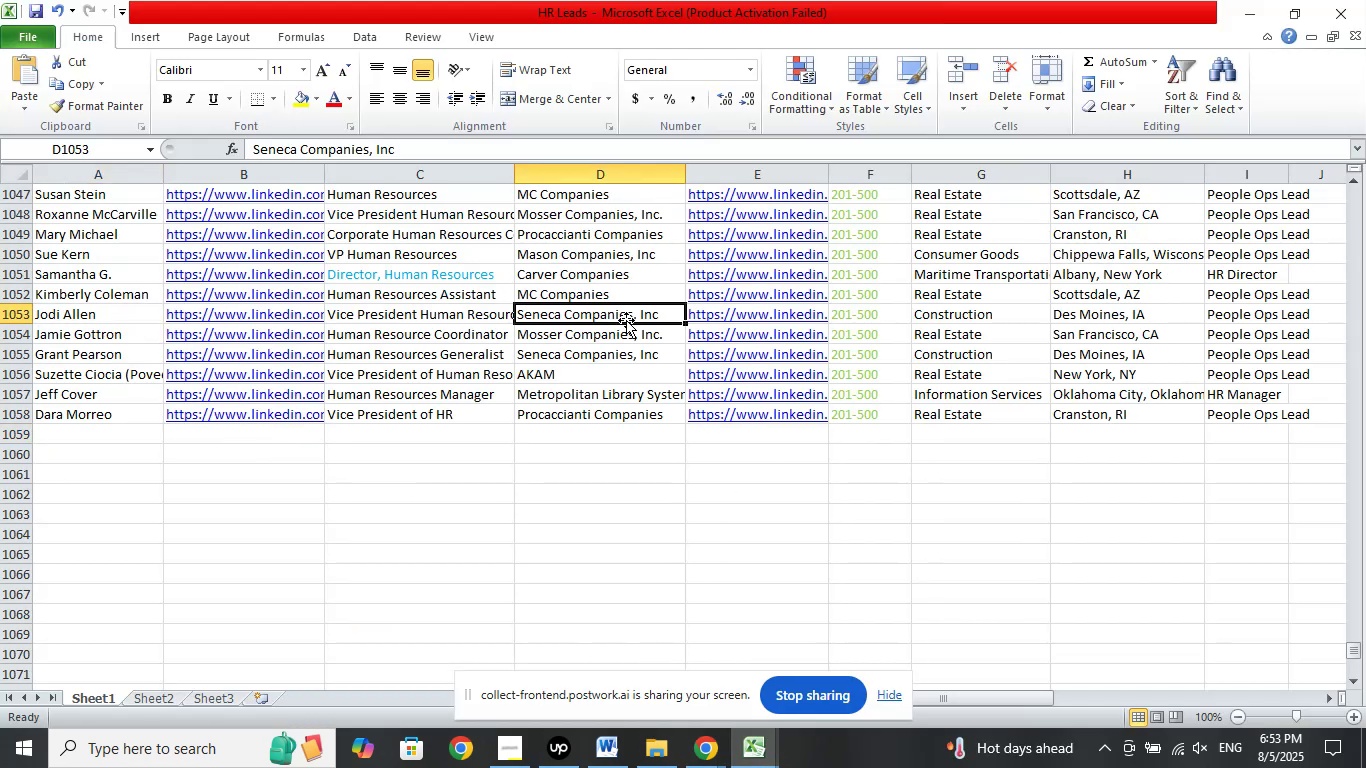 
key(ArrowRight)
 